 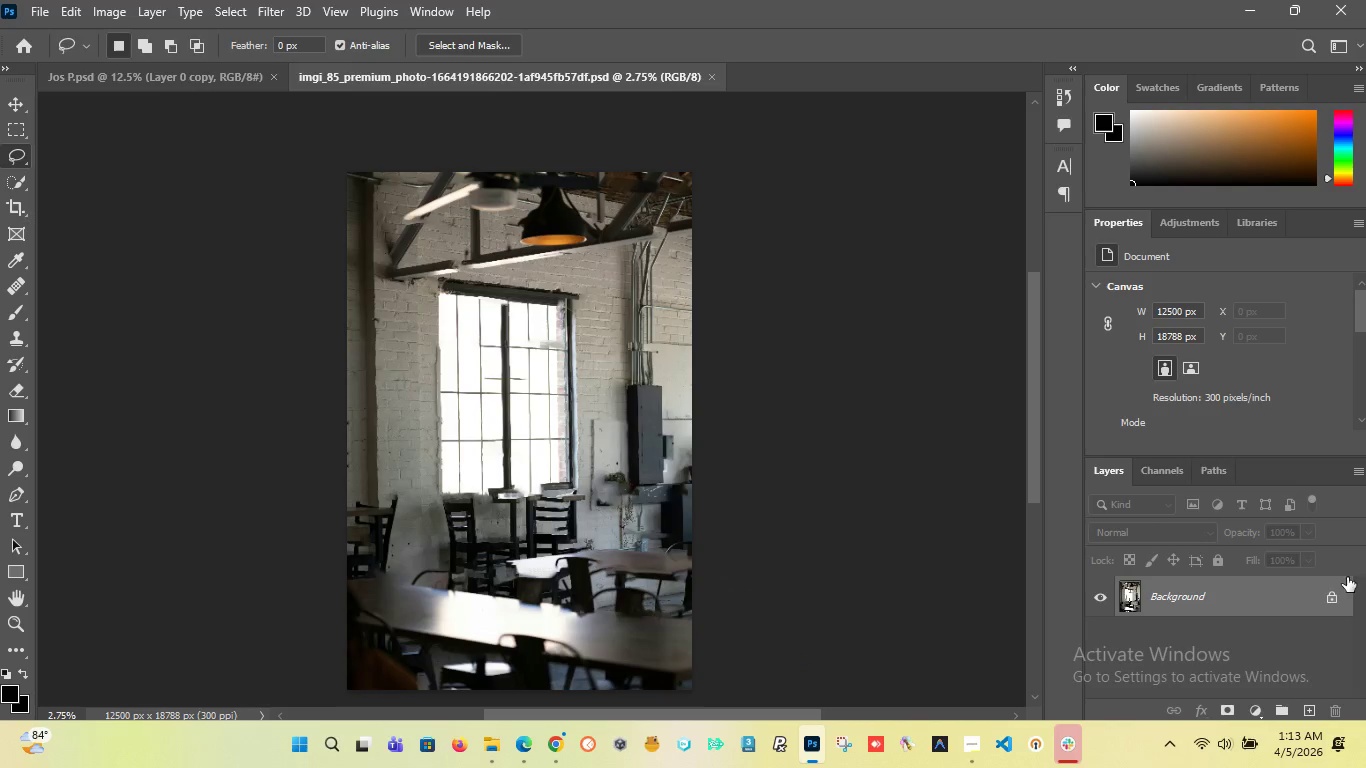 
left_click([1259, 704])
 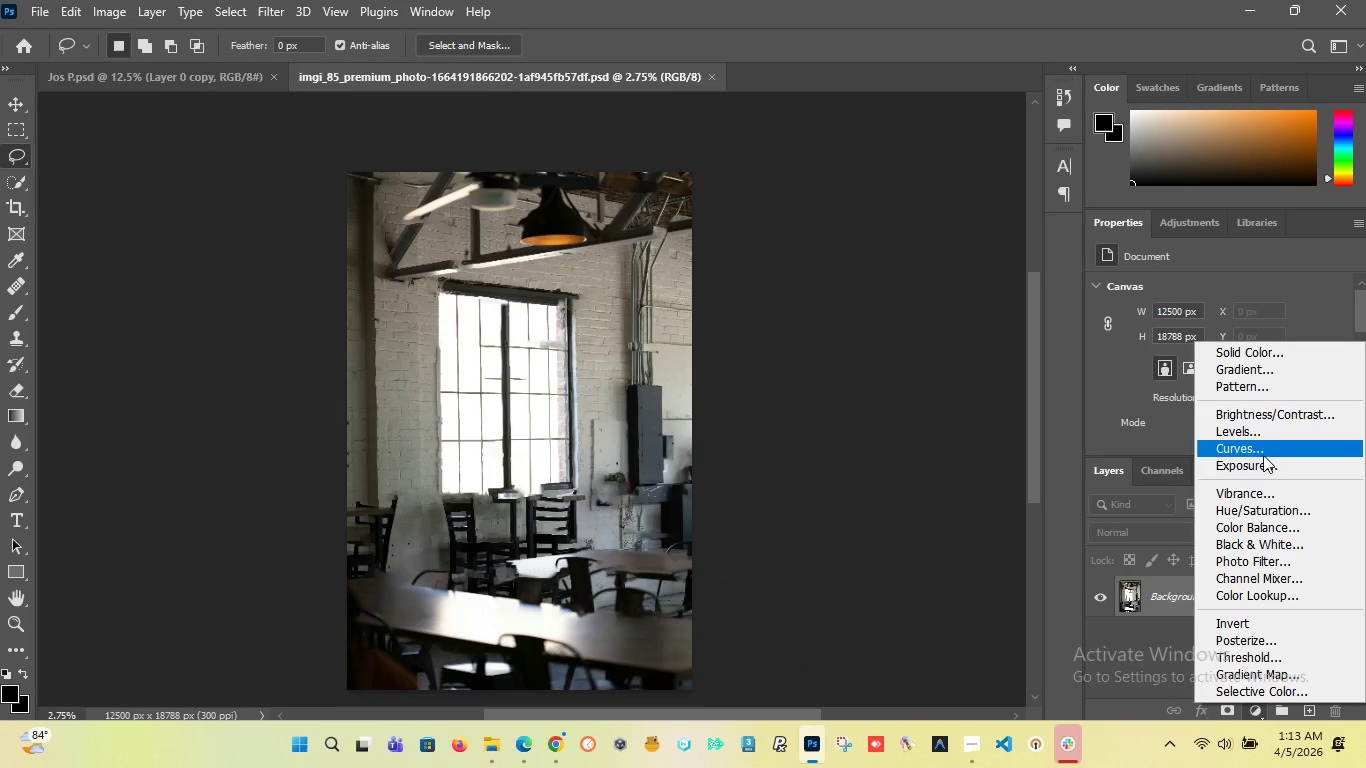 
left_click([1261, 462])
 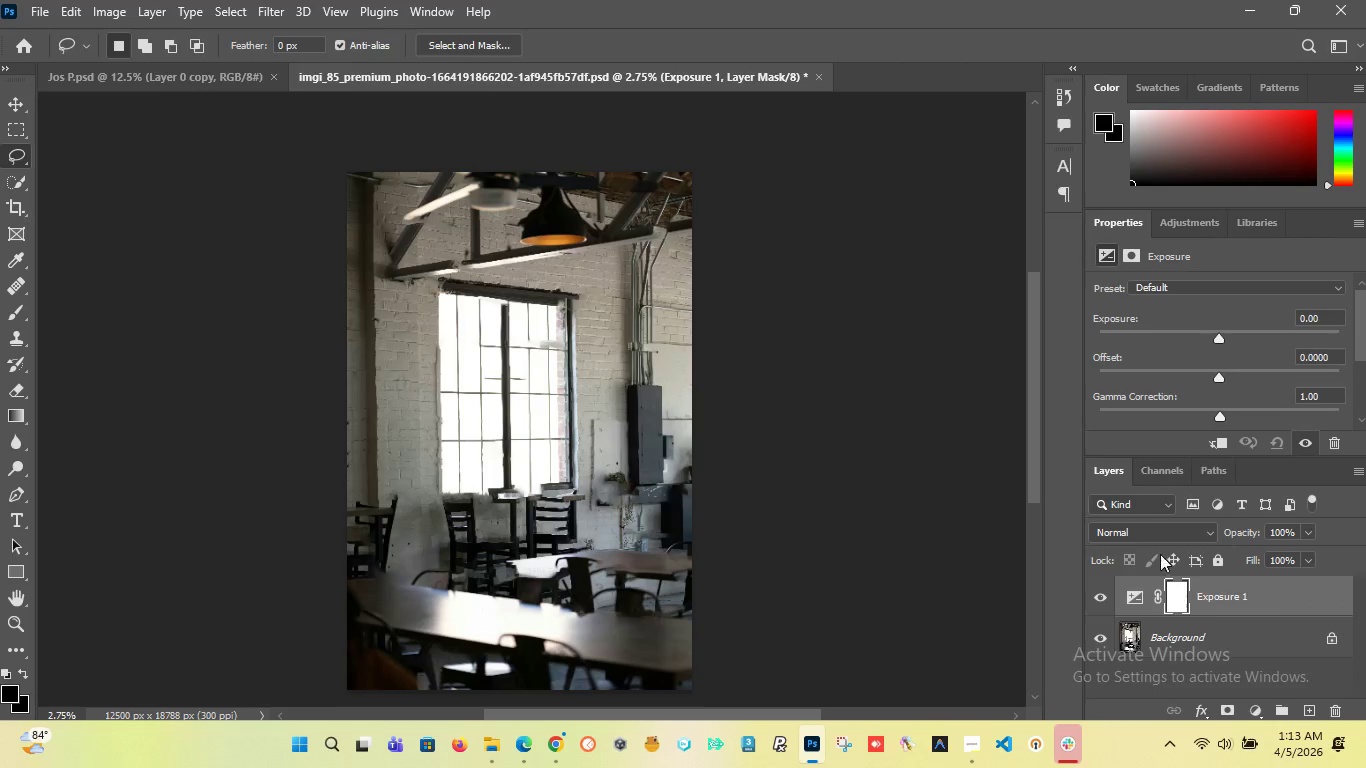 
wait(16.36)
 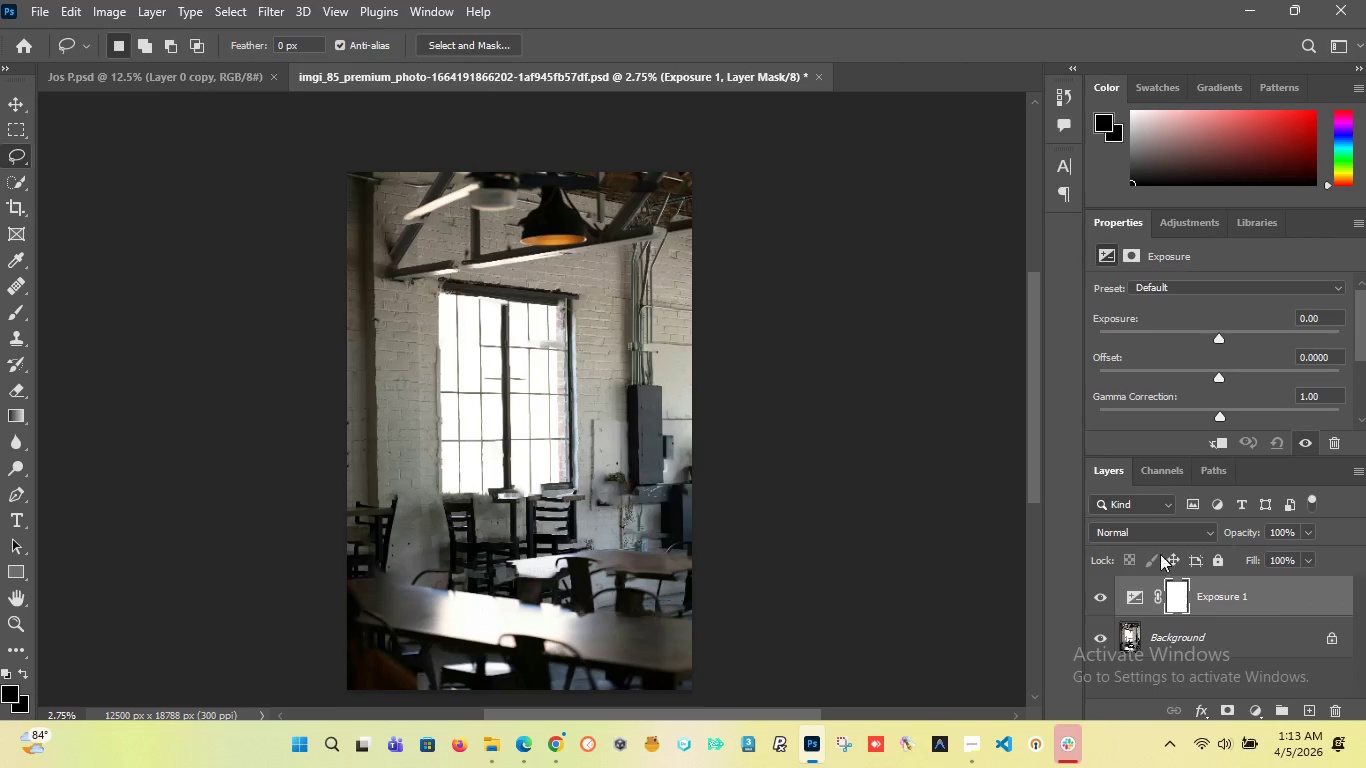 
left_click_drag(start_coordinate=[1217, 340], to_coordinate=[1247, 345])
 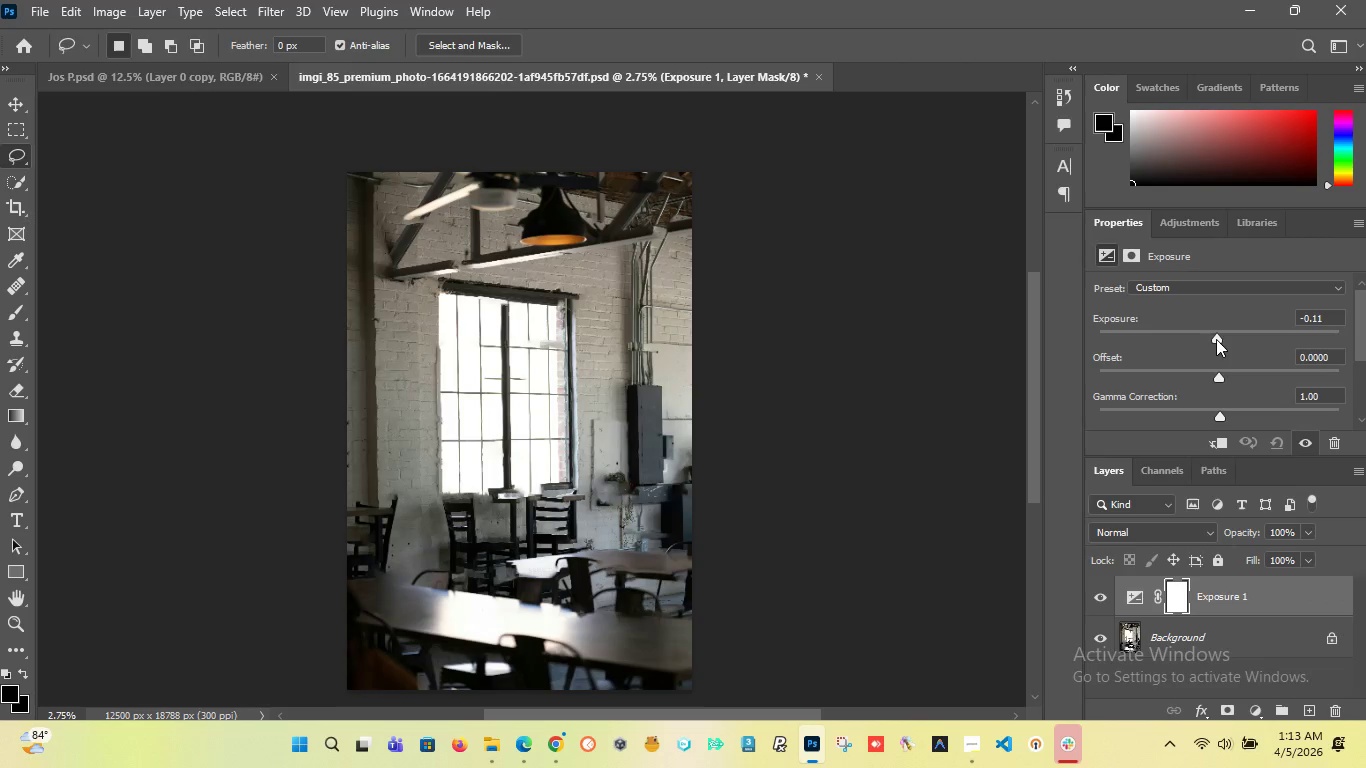 
left_click_drag(start_coordinate=[1218, 339], to_coordinate=[1235, 341])
 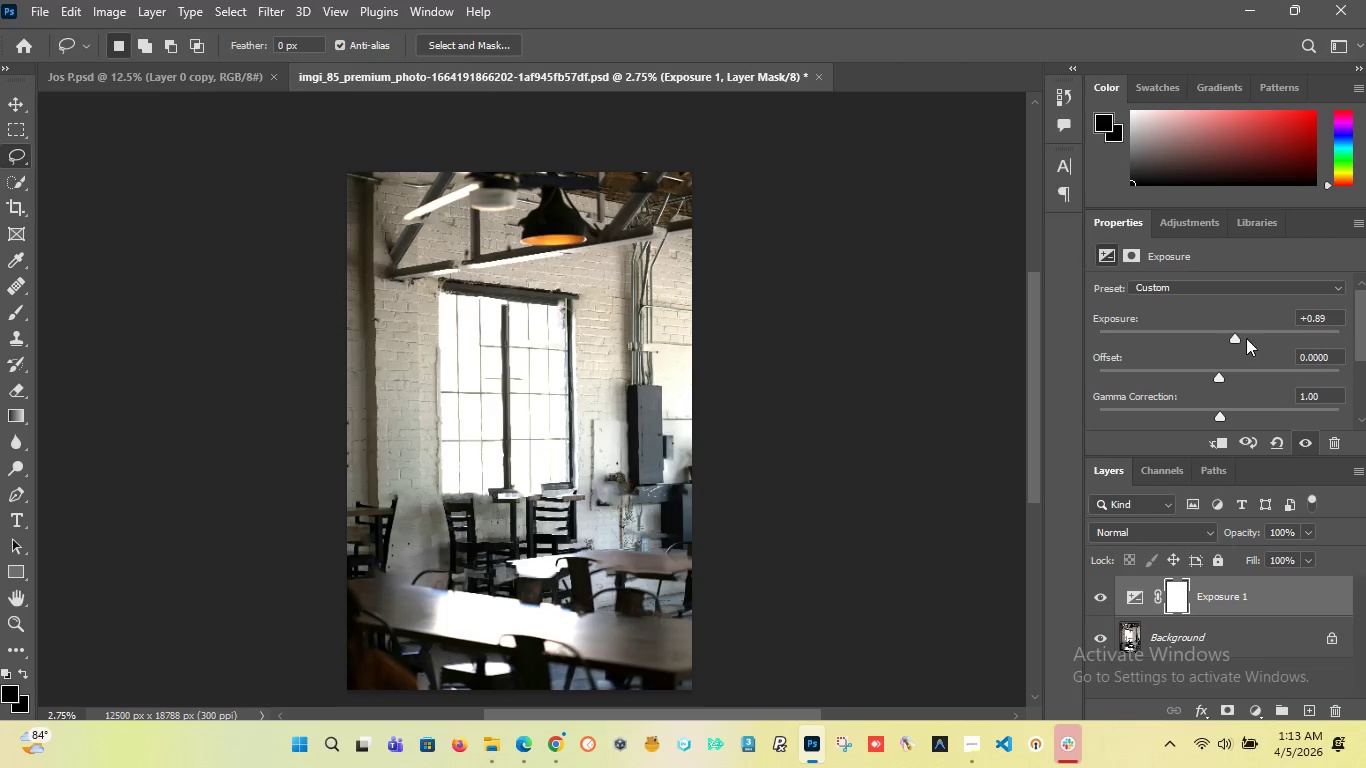 
left_click_drag(start_coordinate=[1235, 337], to_coordinate=[1215, 346])
 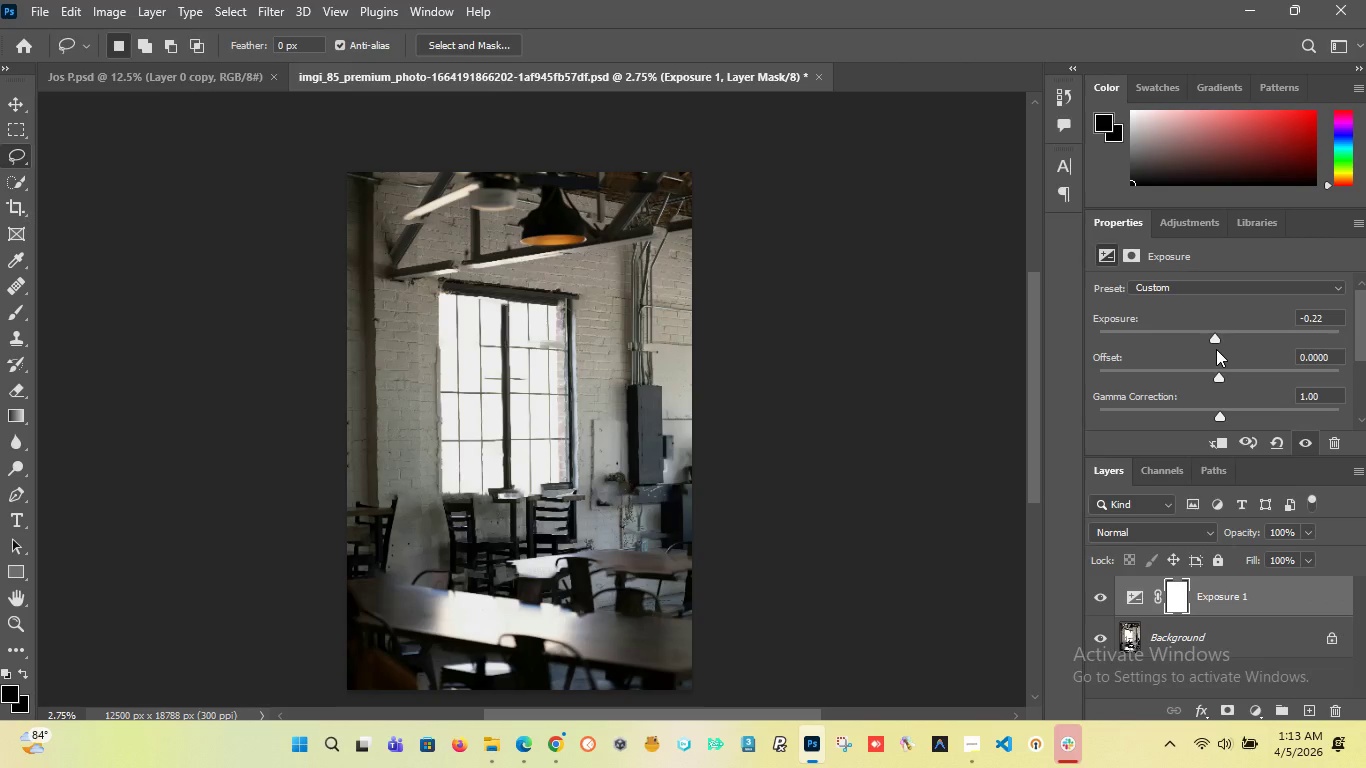 
key(Control+Z)
 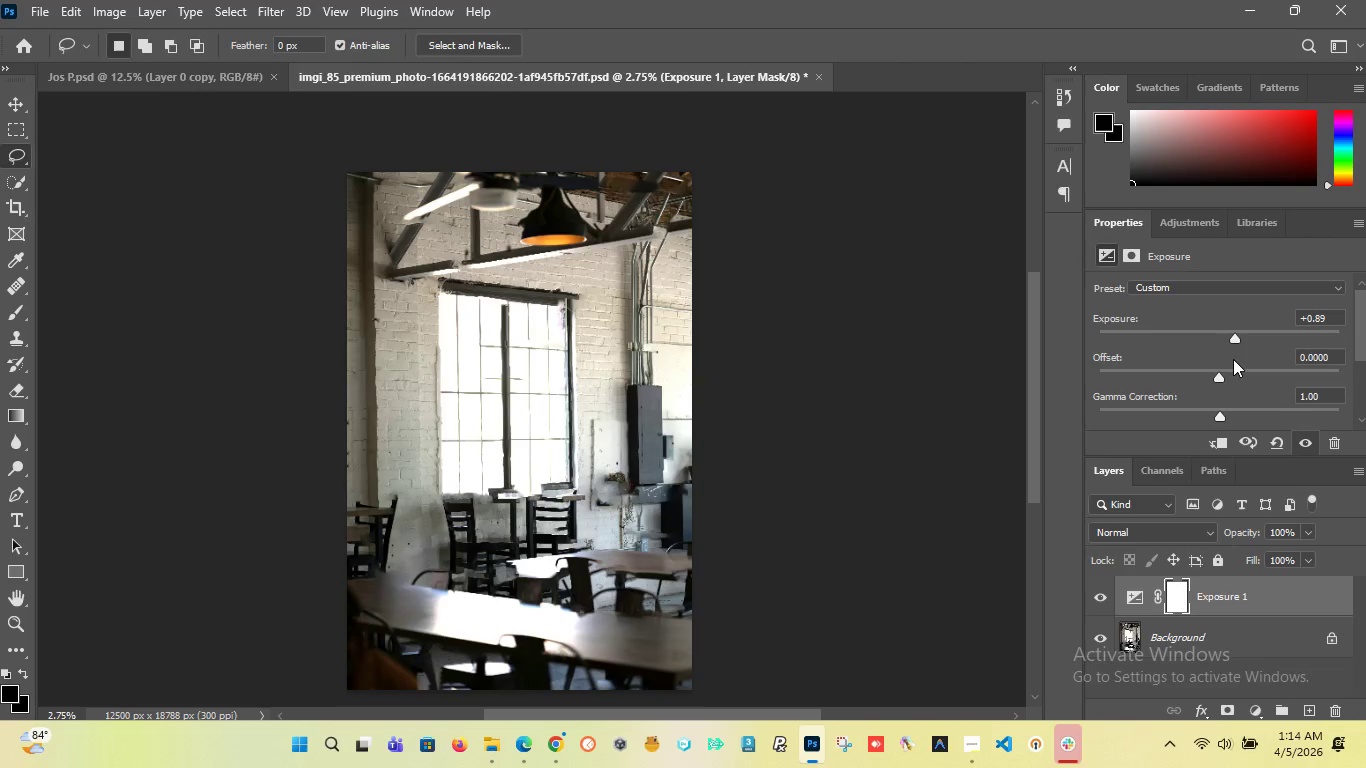 
key(Control+Z)
 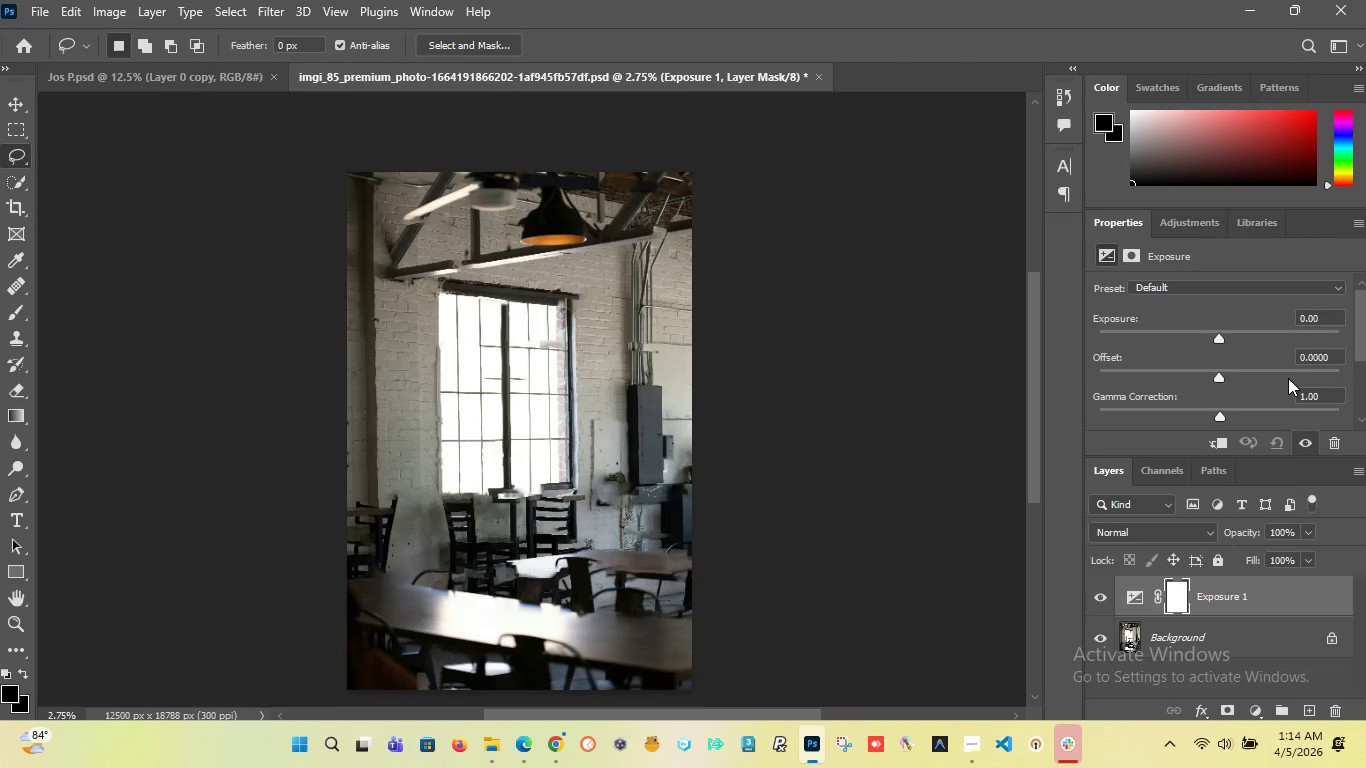 
wait(5.58)
 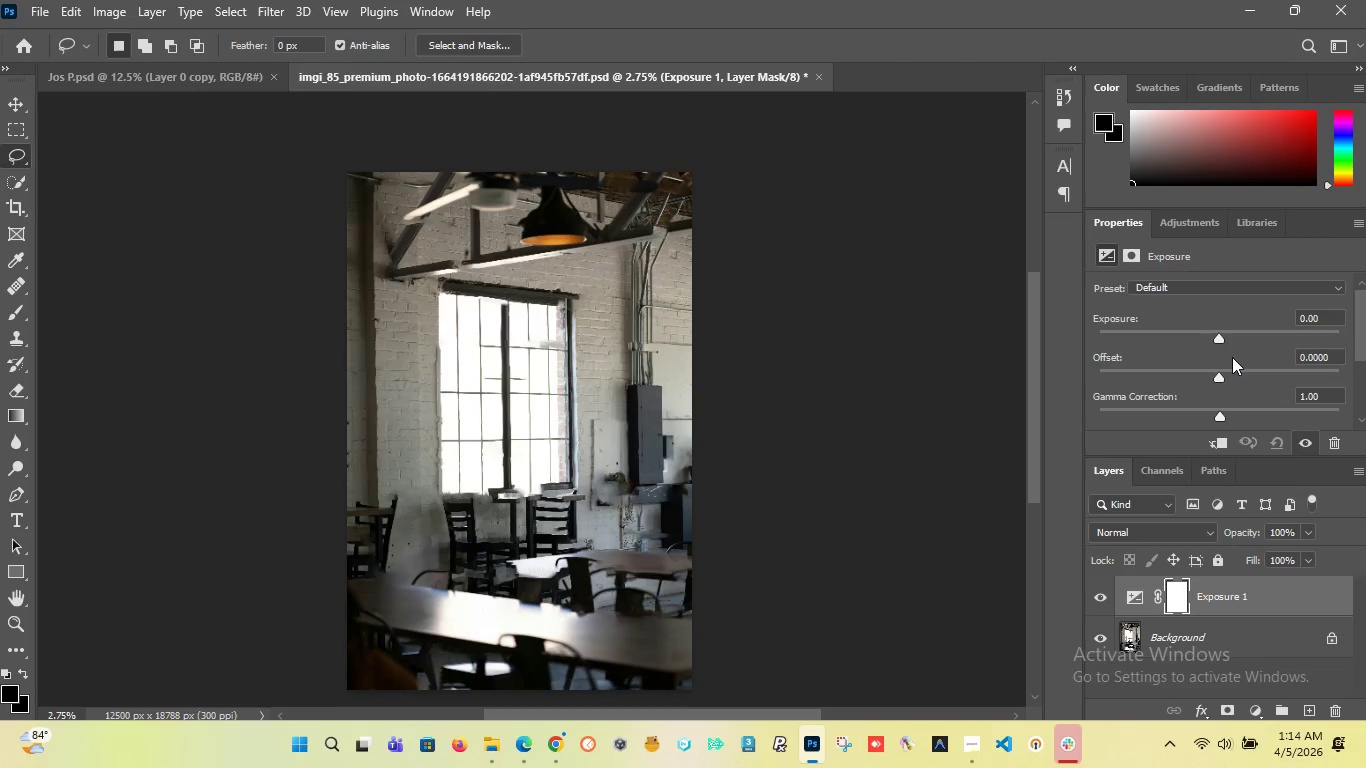 
key(Unknown)
 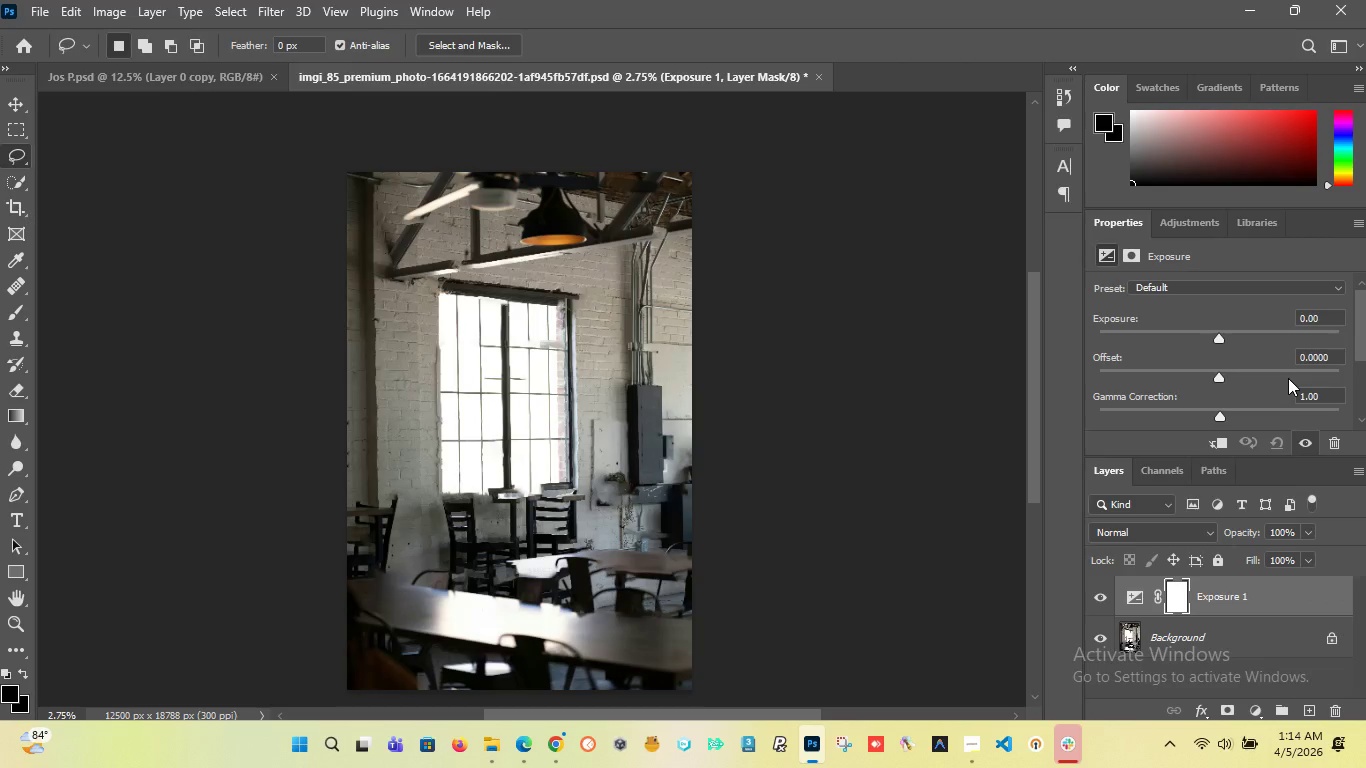 
key(Unknown)
 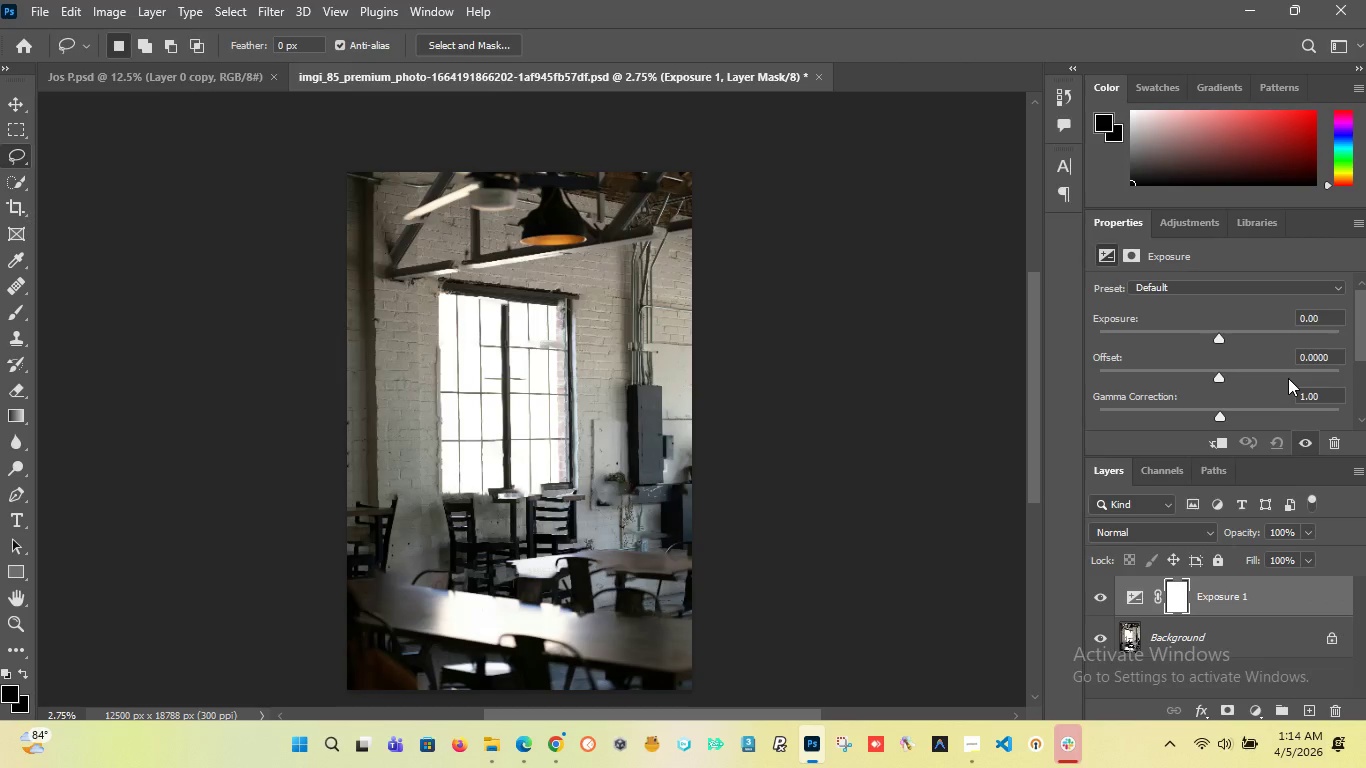 
key(Unknown)
 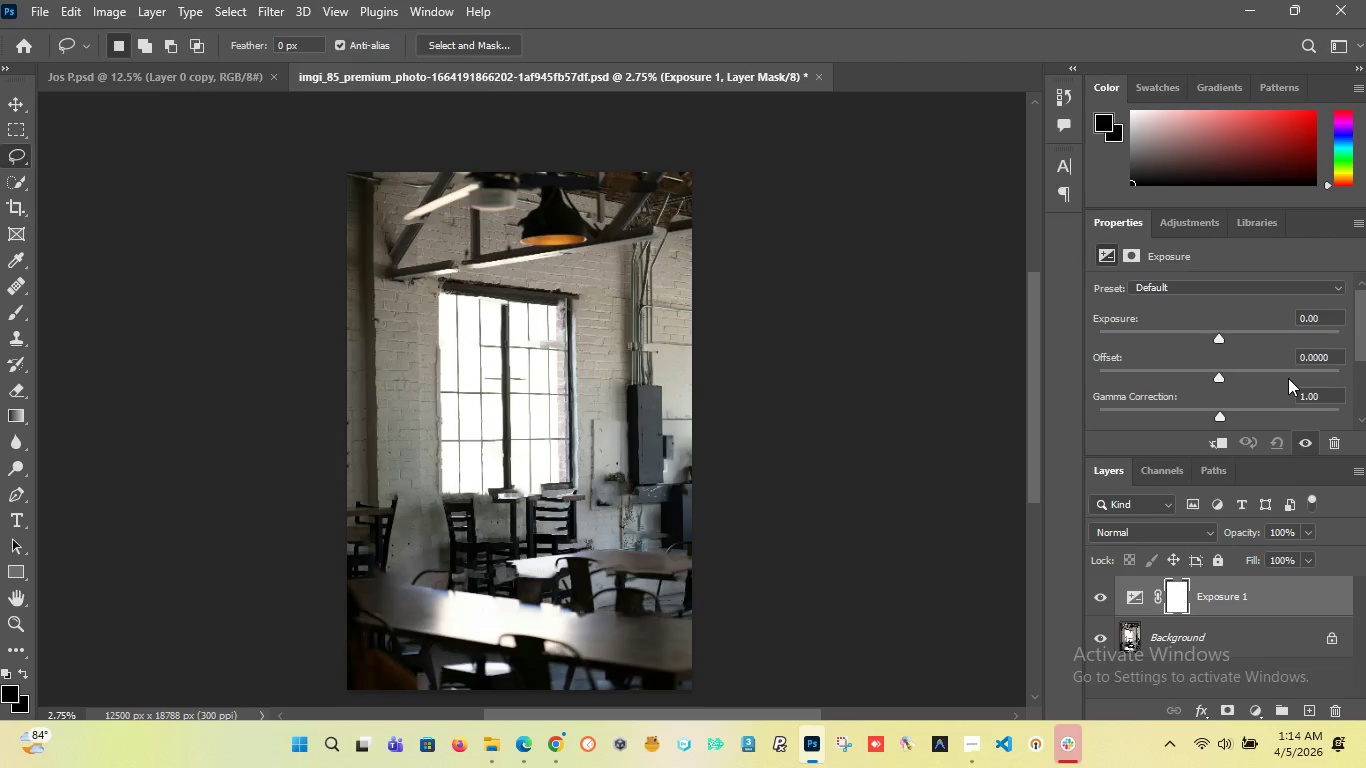 
key(Unknown)
 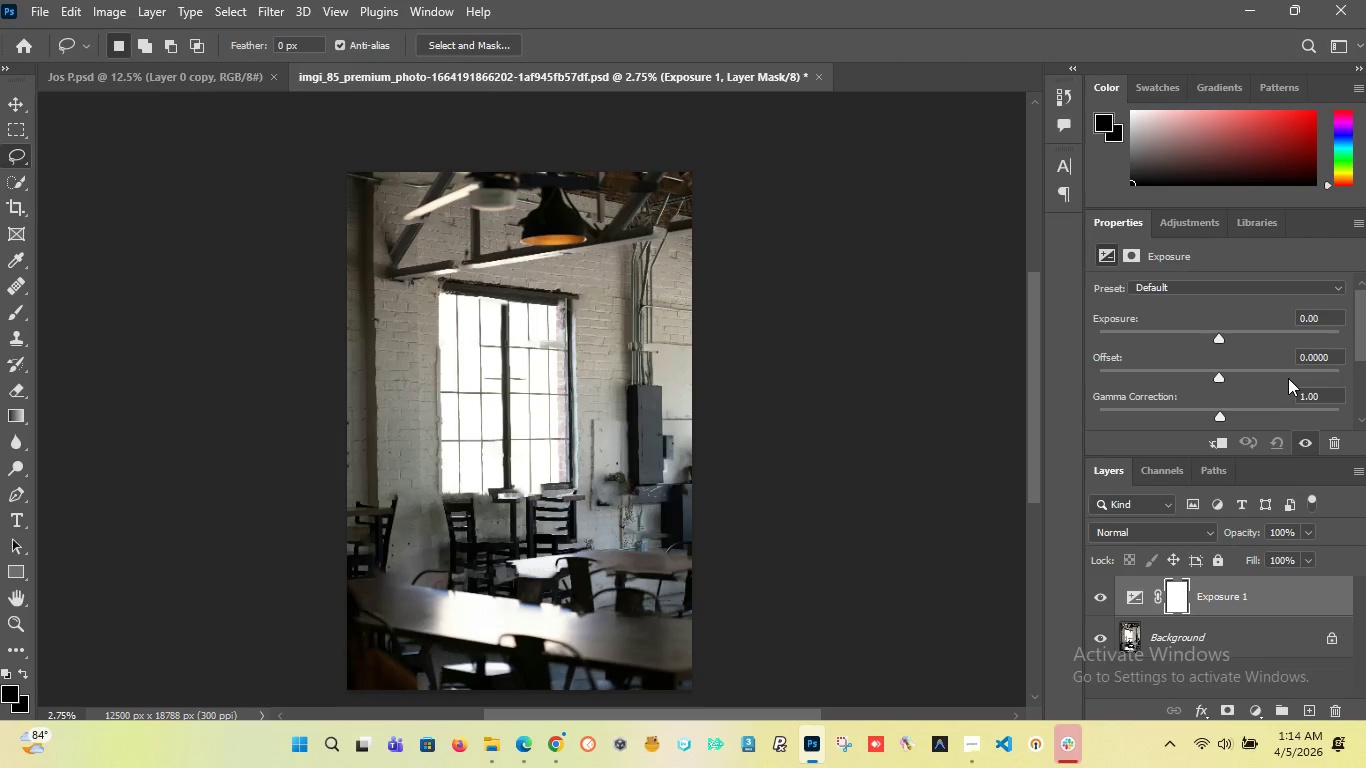 
key(Unknown)
 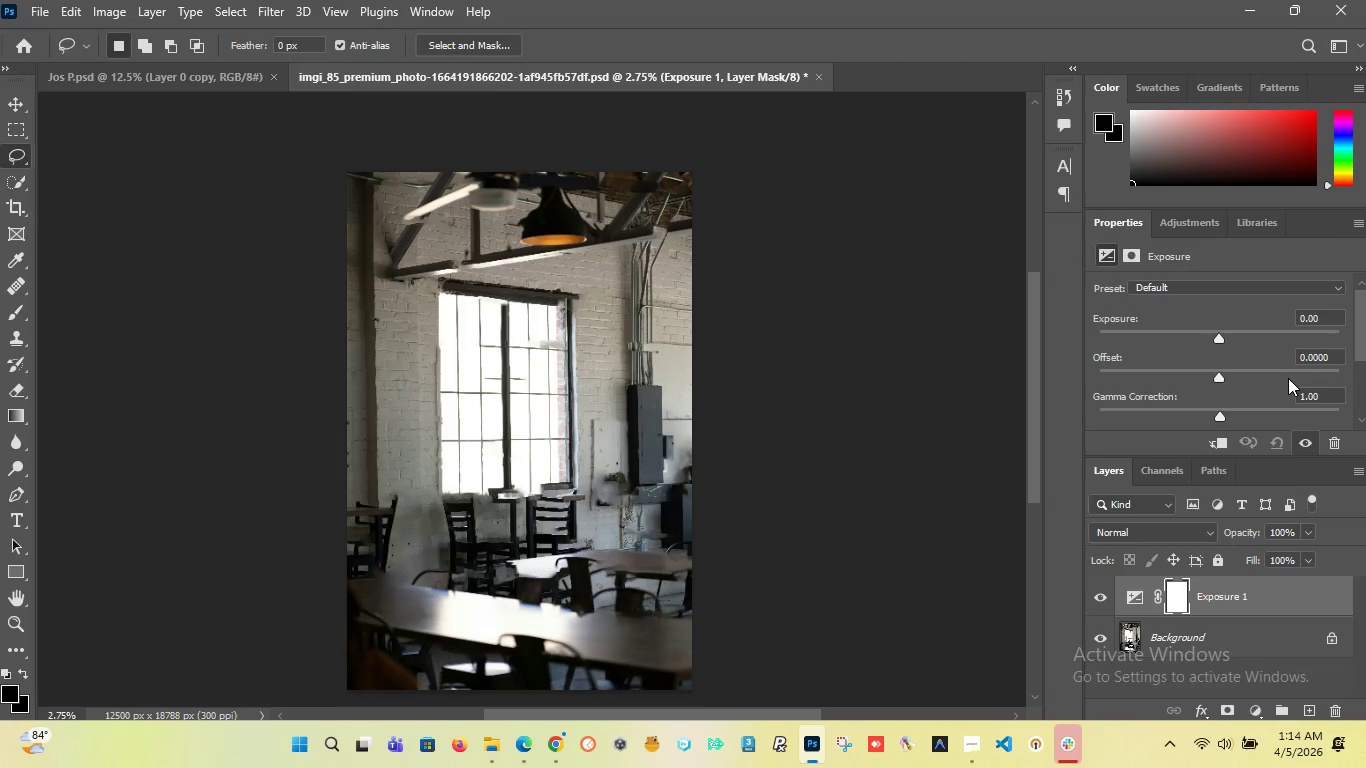 
key(Unknown)
 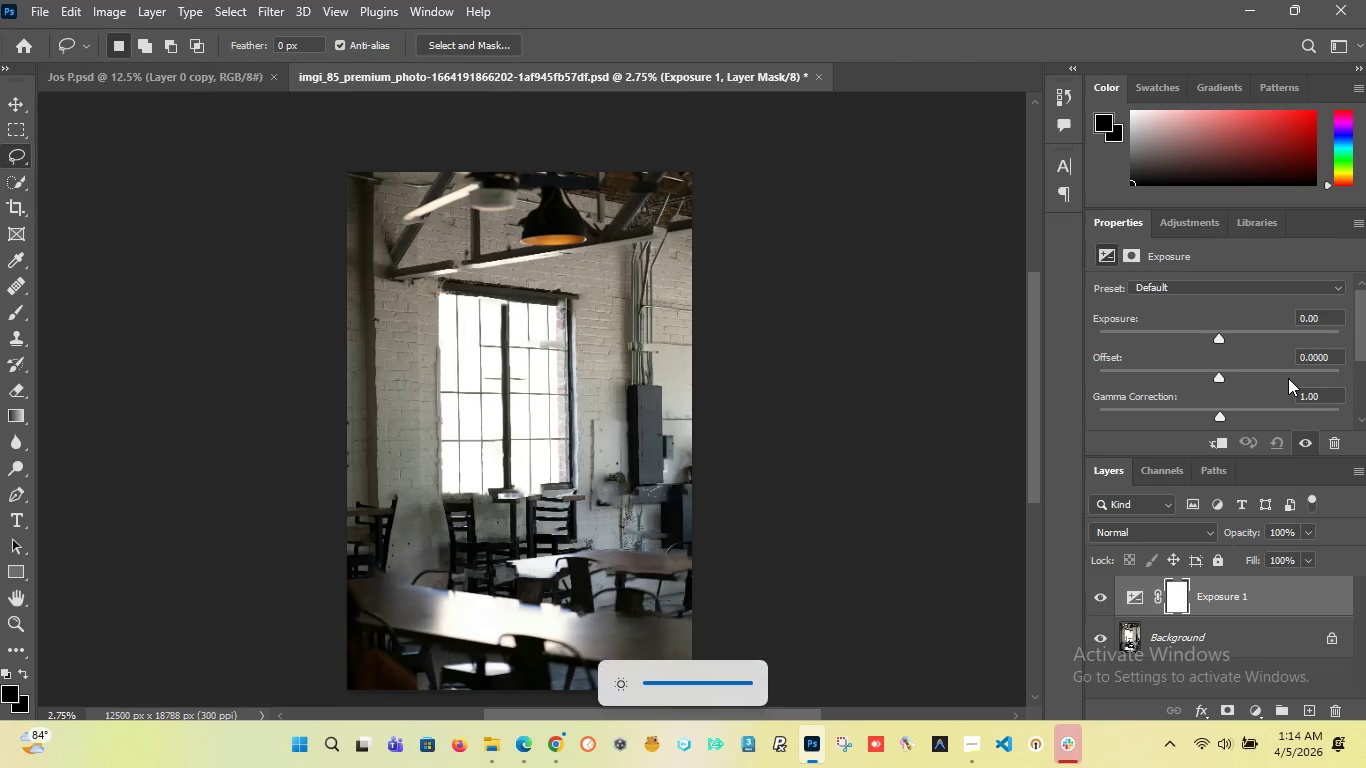 
key(Unknown)
 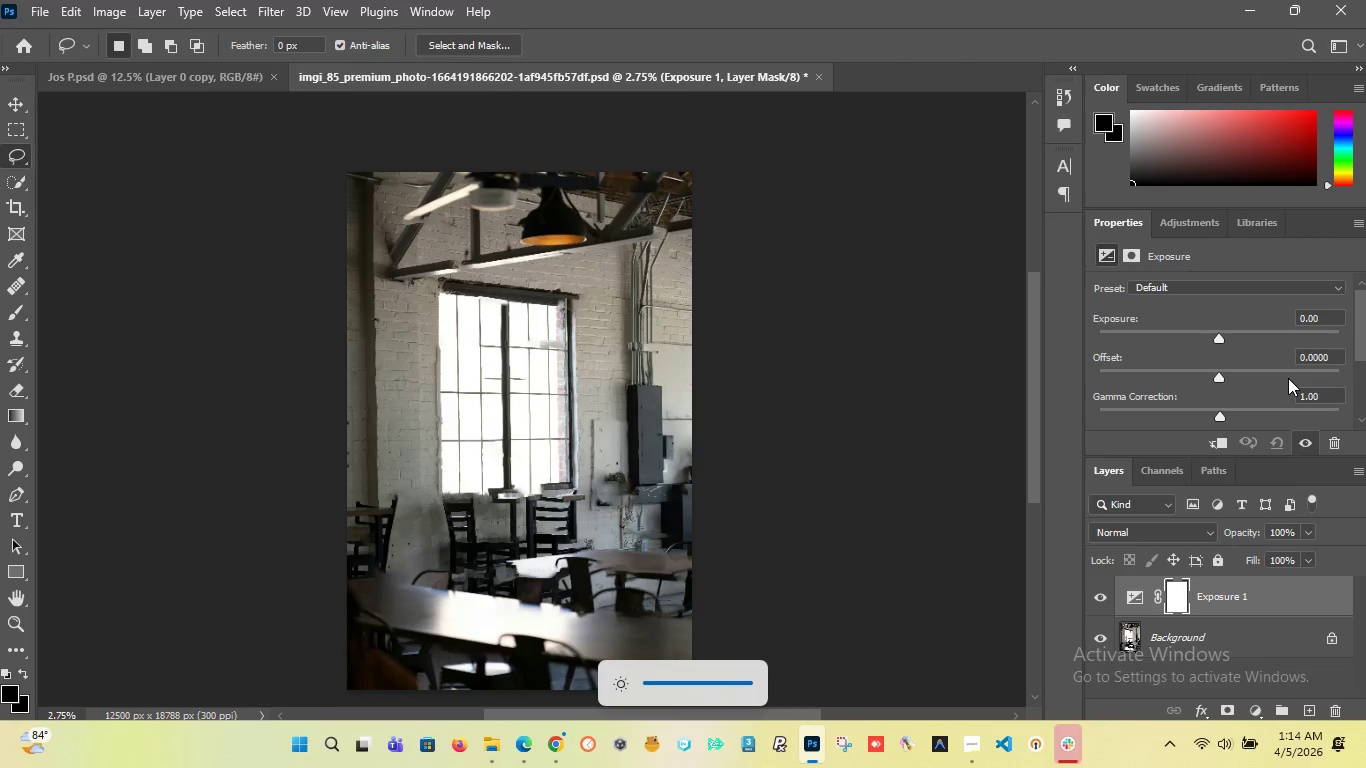 
key(Unknown)
 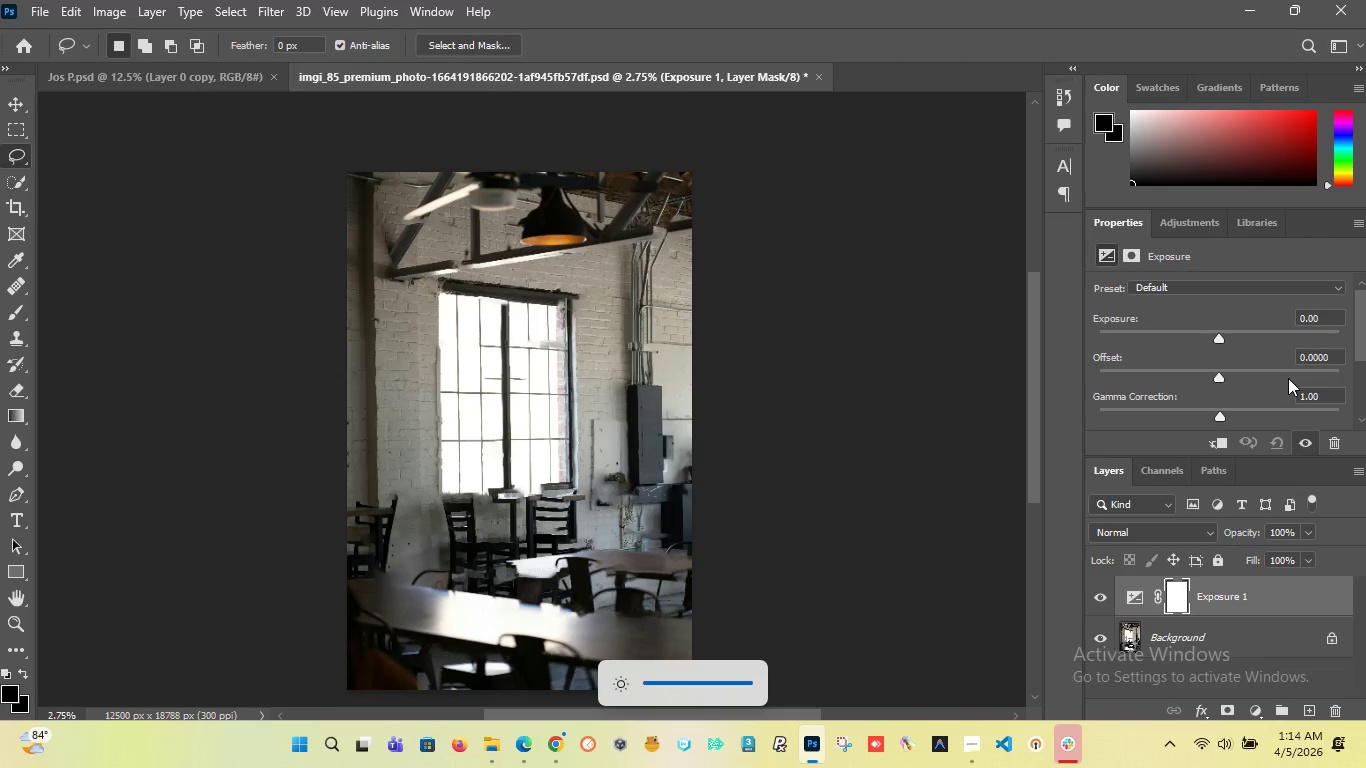 
key(Unknown)
 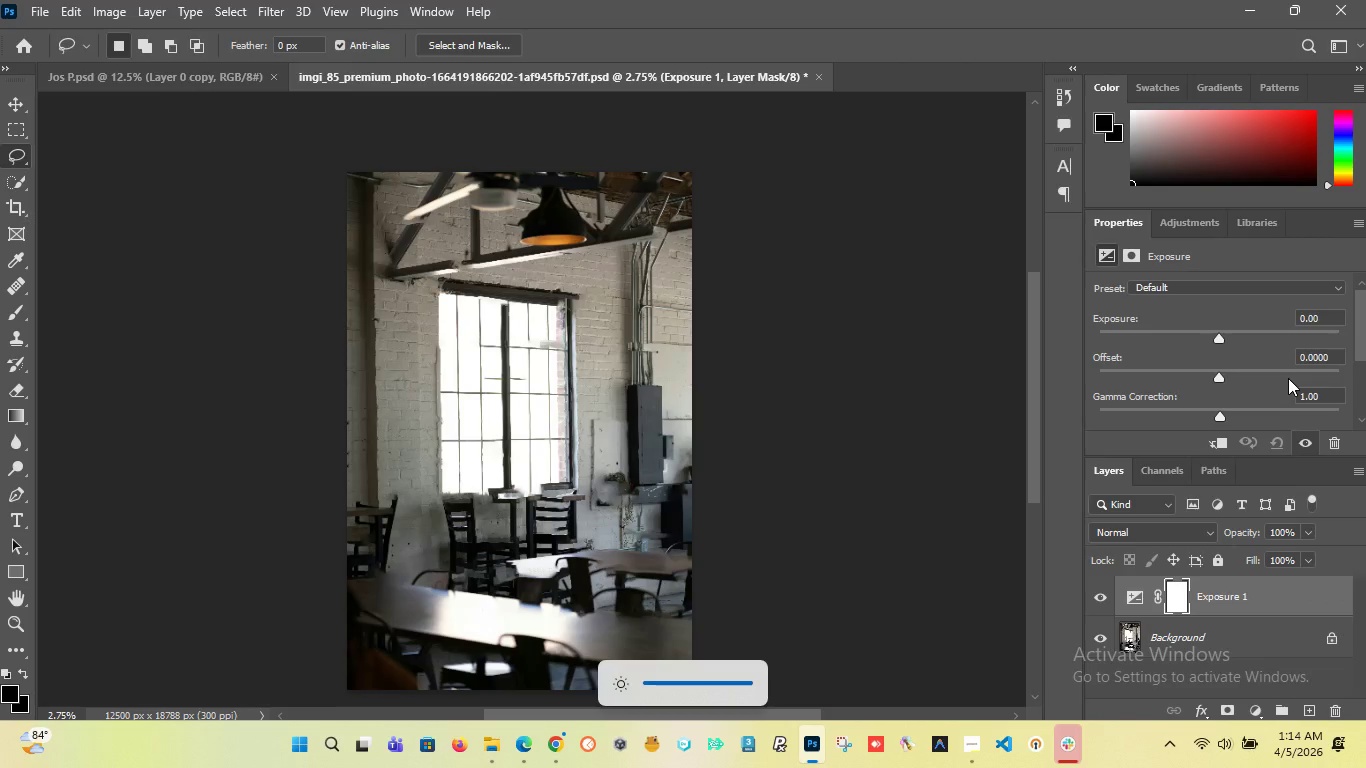 
key(Unknown)
 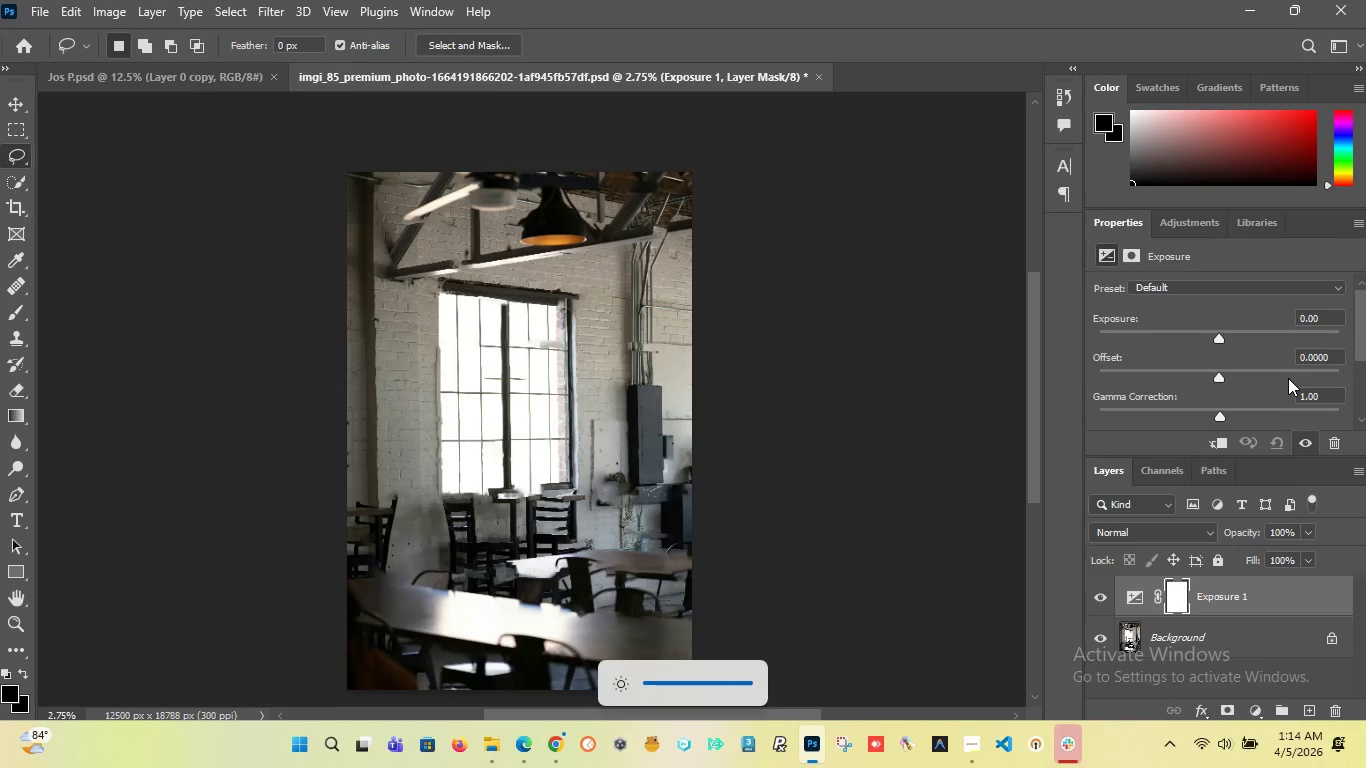 
key(Unknown)
 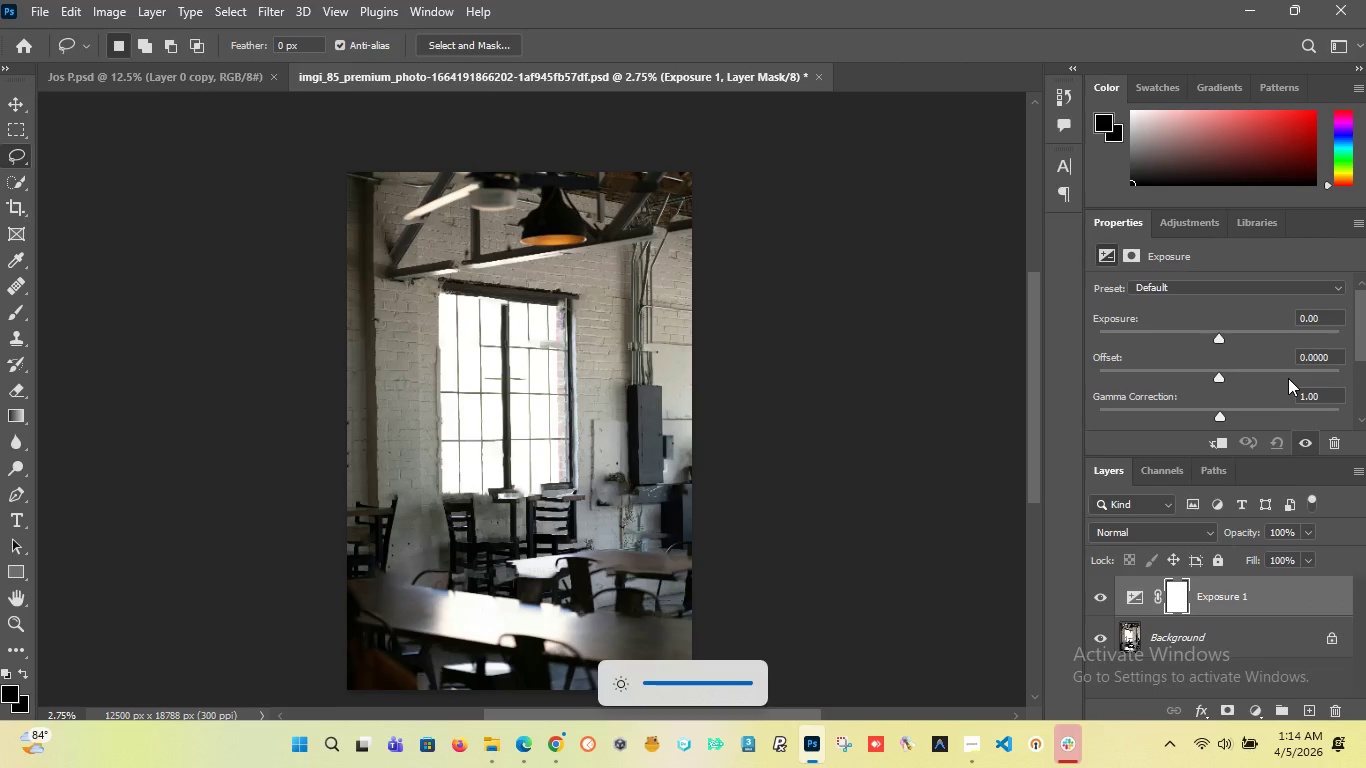 
key(Unknown)
 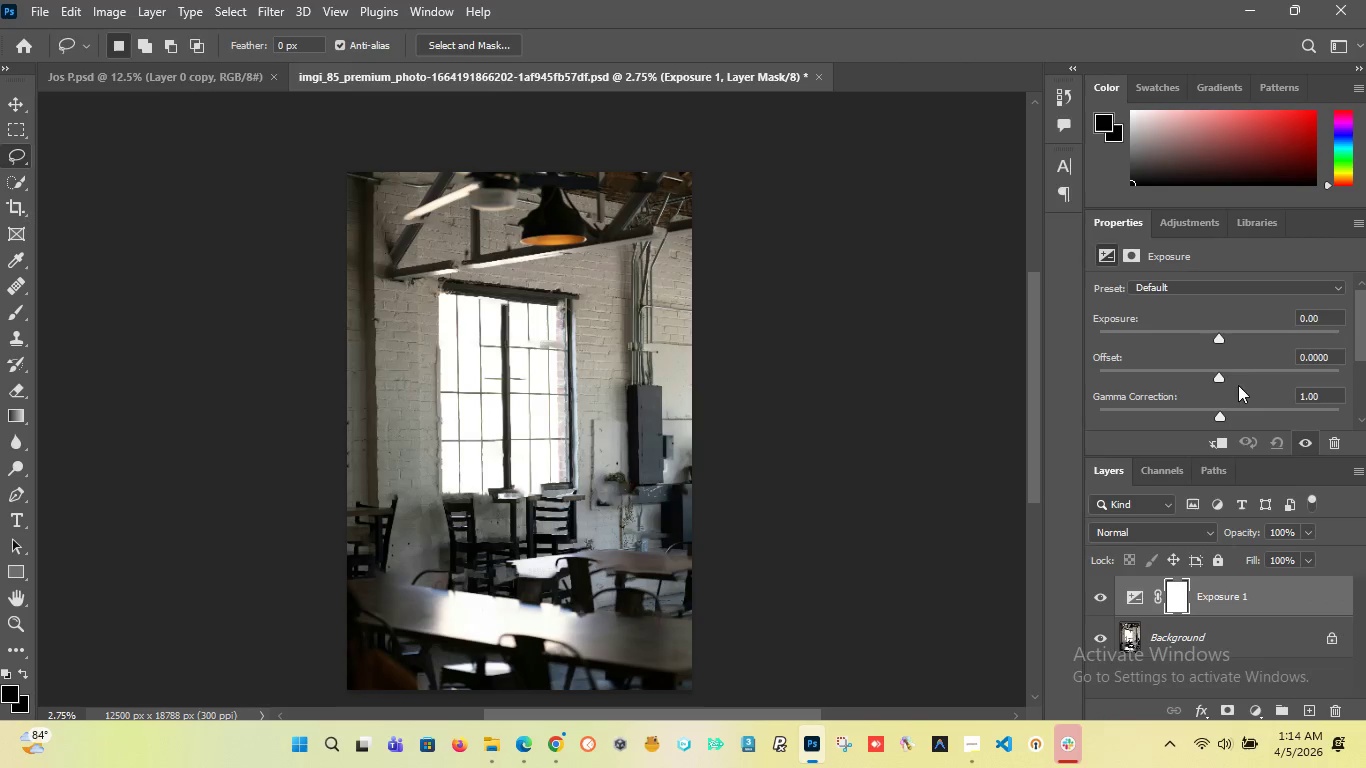 
wait(8.06)
 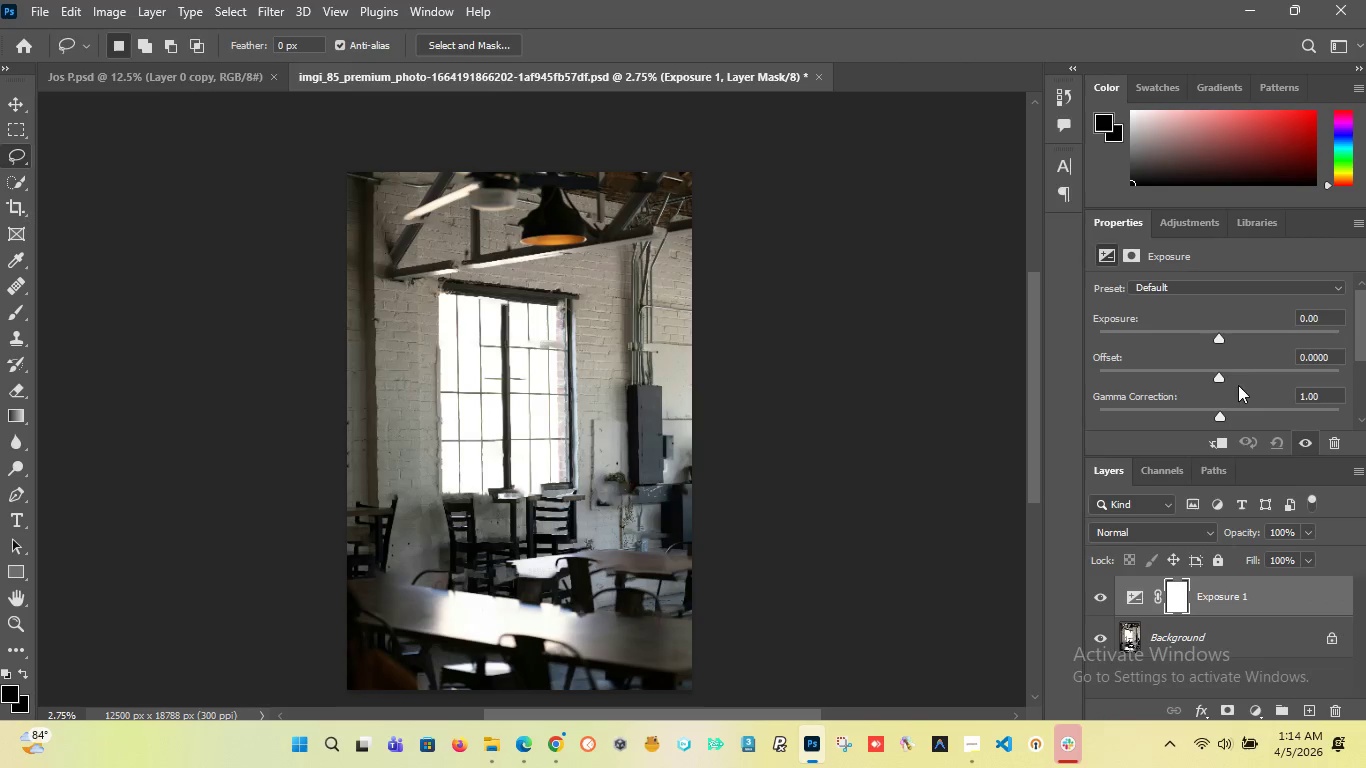 
left_click_drag(start_coordinate=[1218, 379], to_coordinate=[1214, 392])
 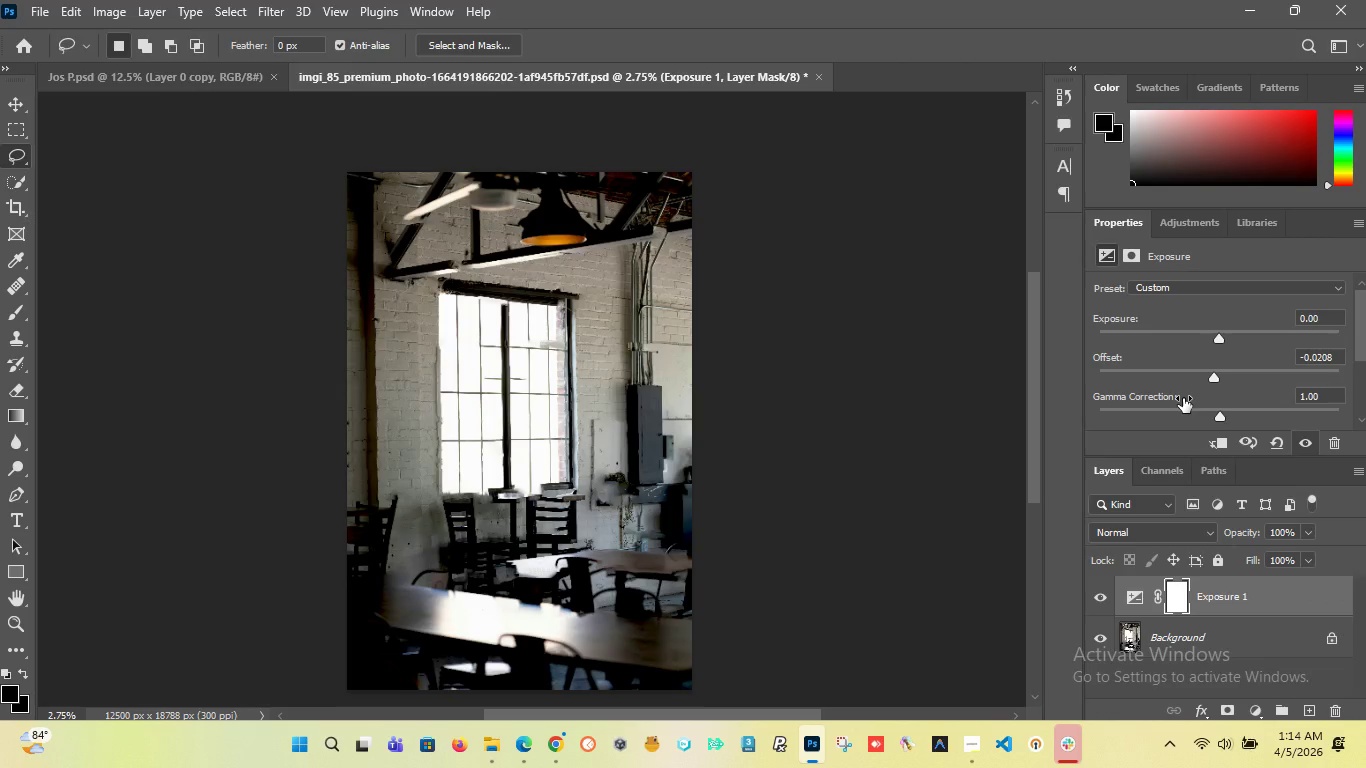 
key(Control+Z)
 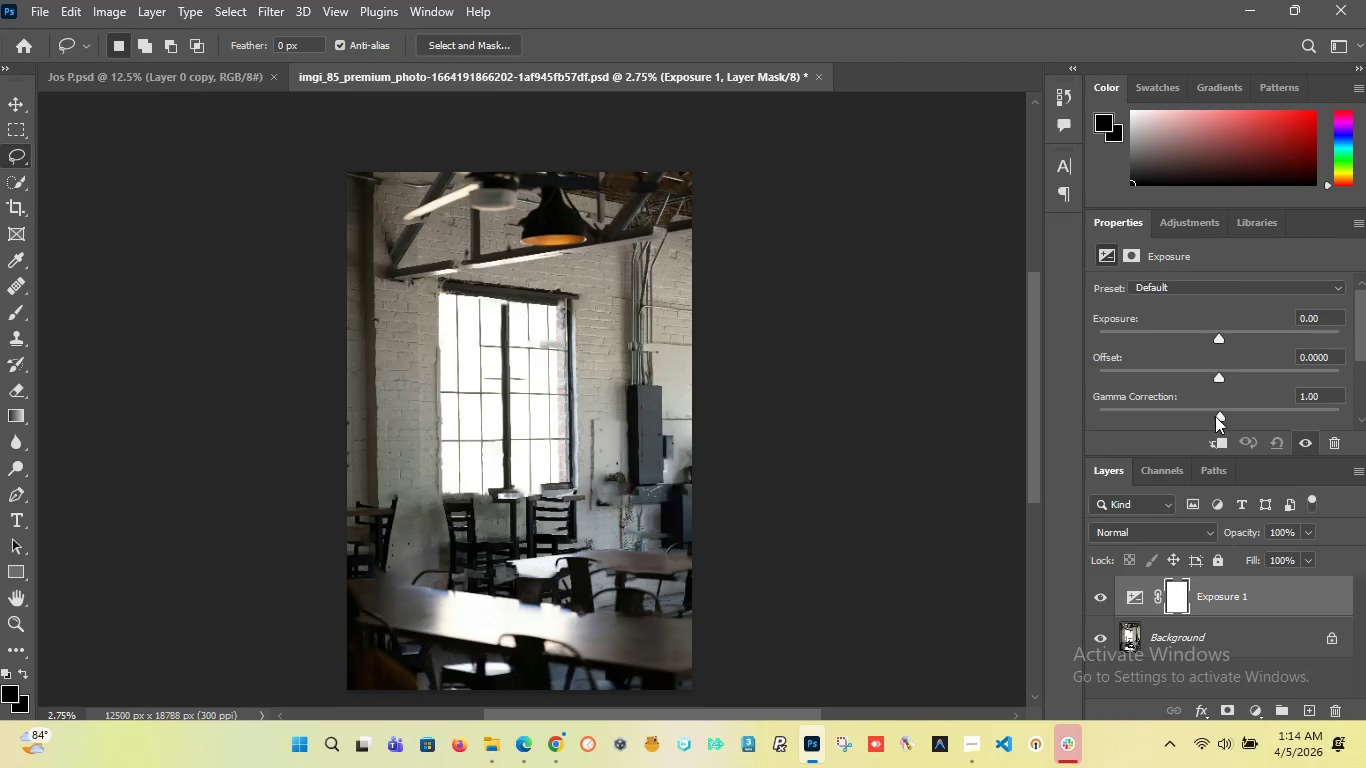 
left_click_drag(start_coordinate=[1221, 416], to_coordinate=[1239, 430])
 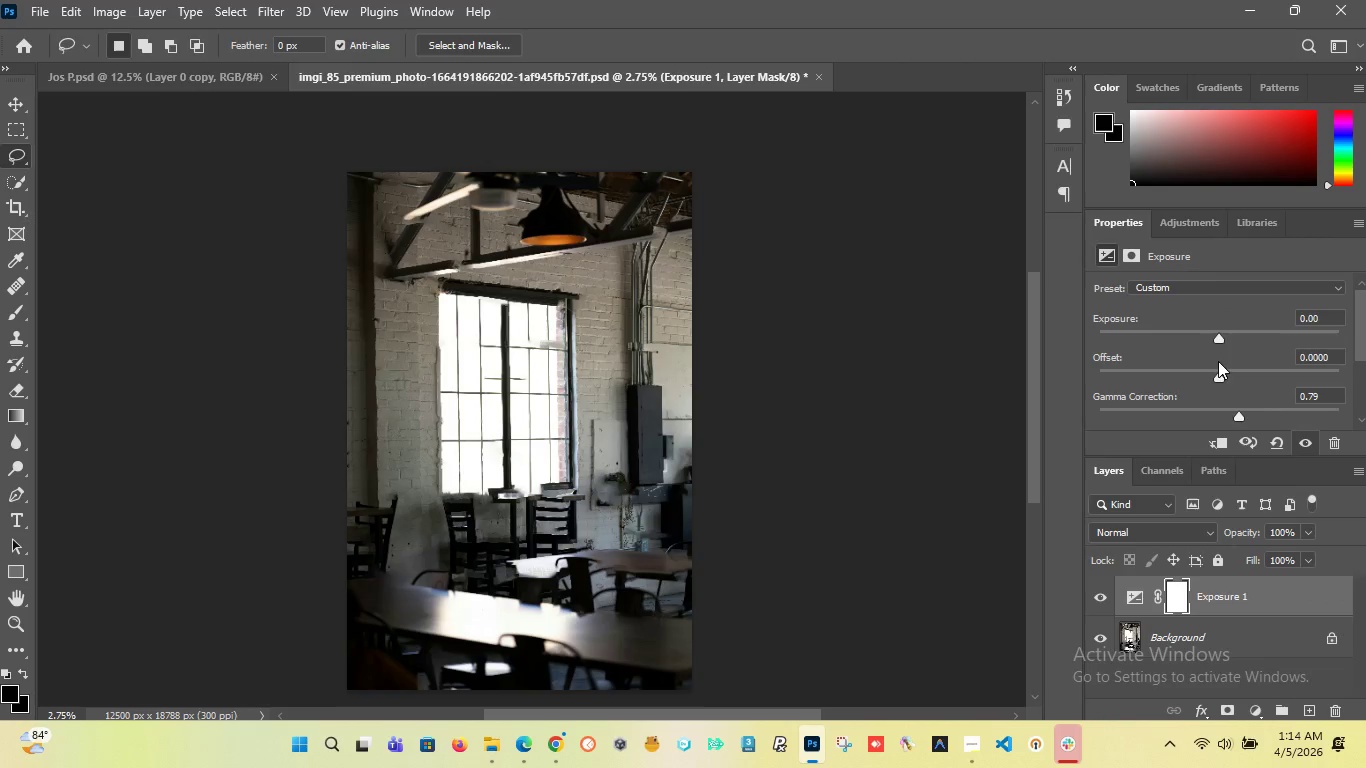 
wait(5.72)
 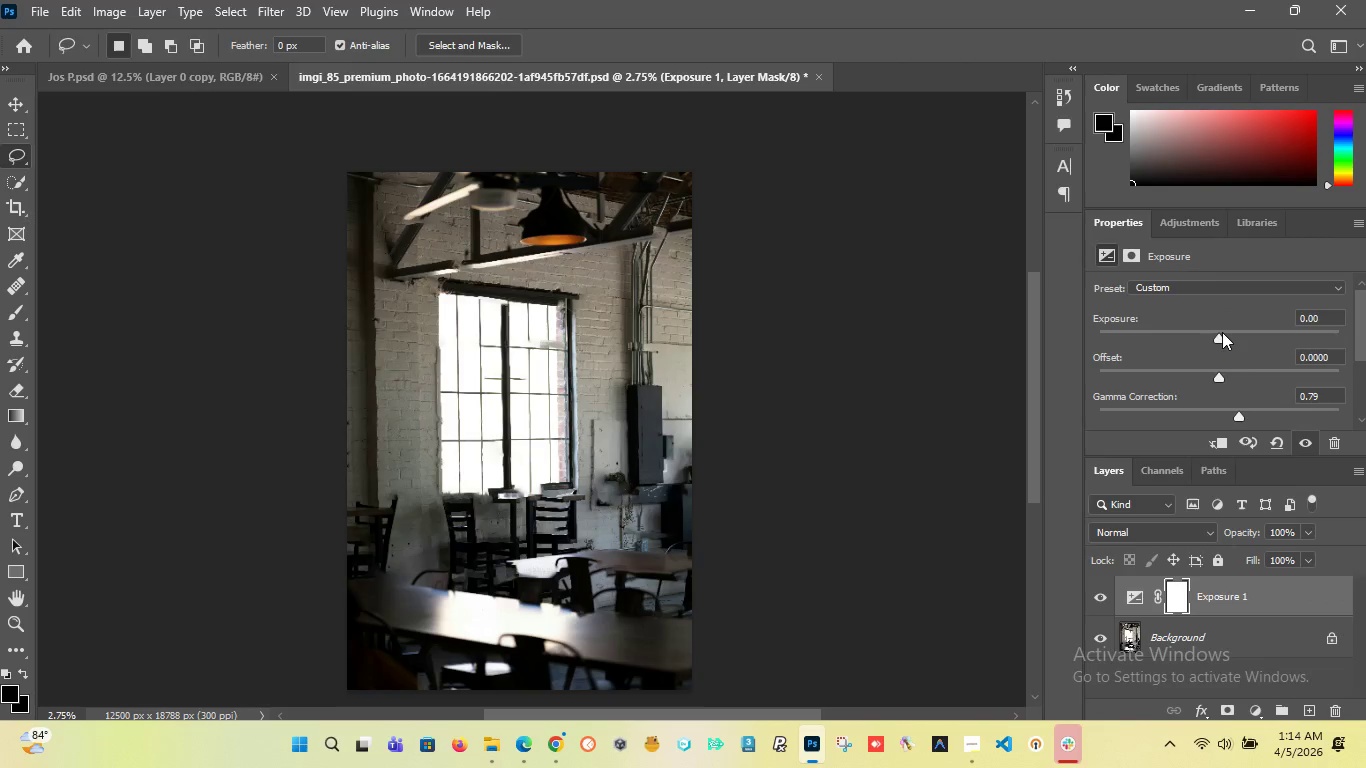 
left_click_drag(start_coordinate=[1218, 339], to_coordinate=[1227, 351])
 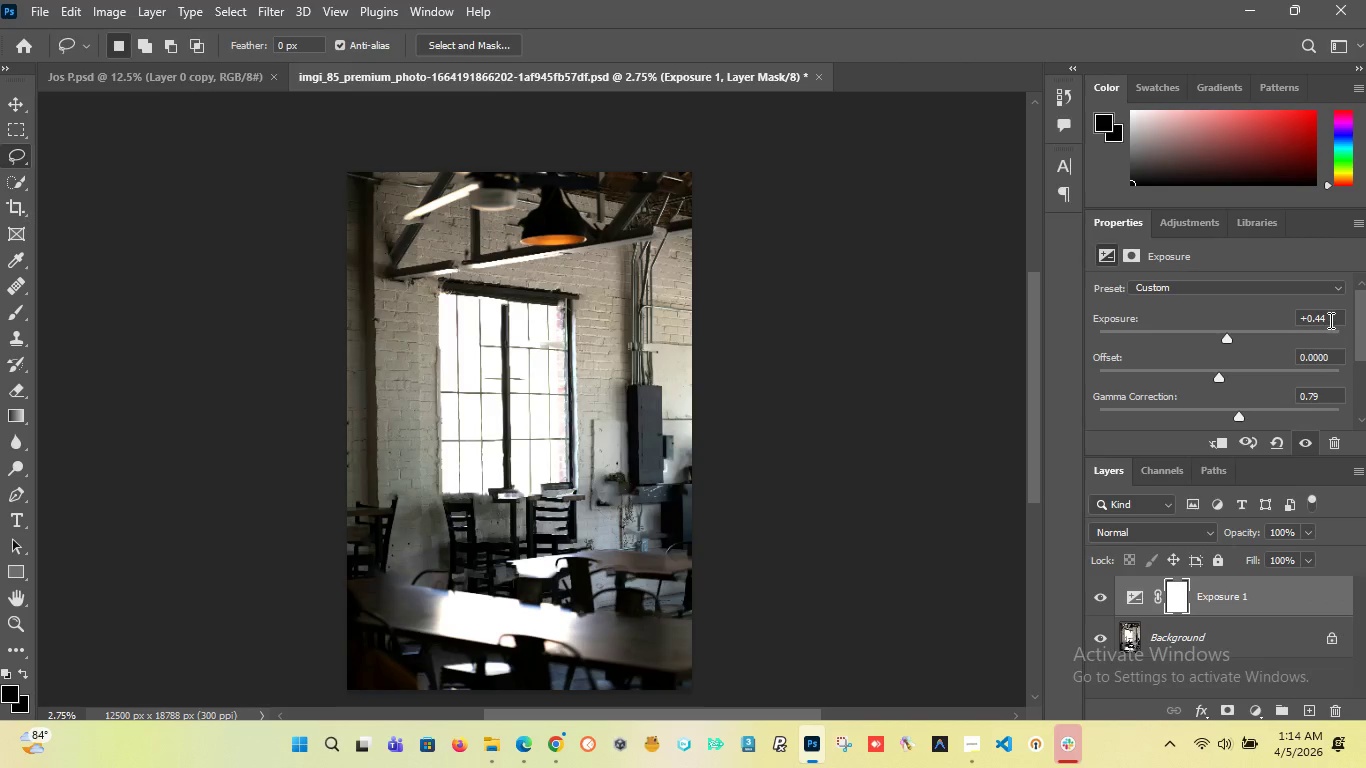 
left_click_drag(start_coordinate=[1329, 320], to_coordinate=[1240, 312])
 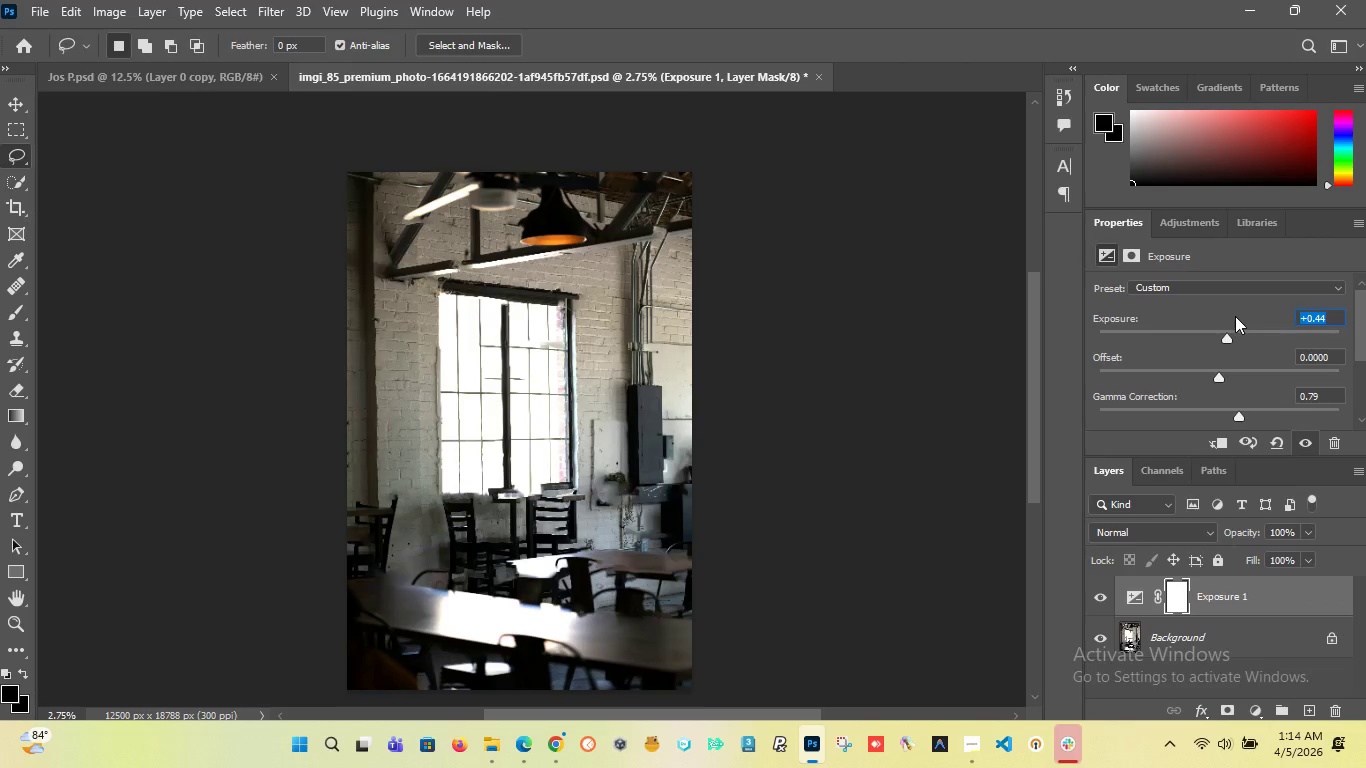 
key(Minus)
 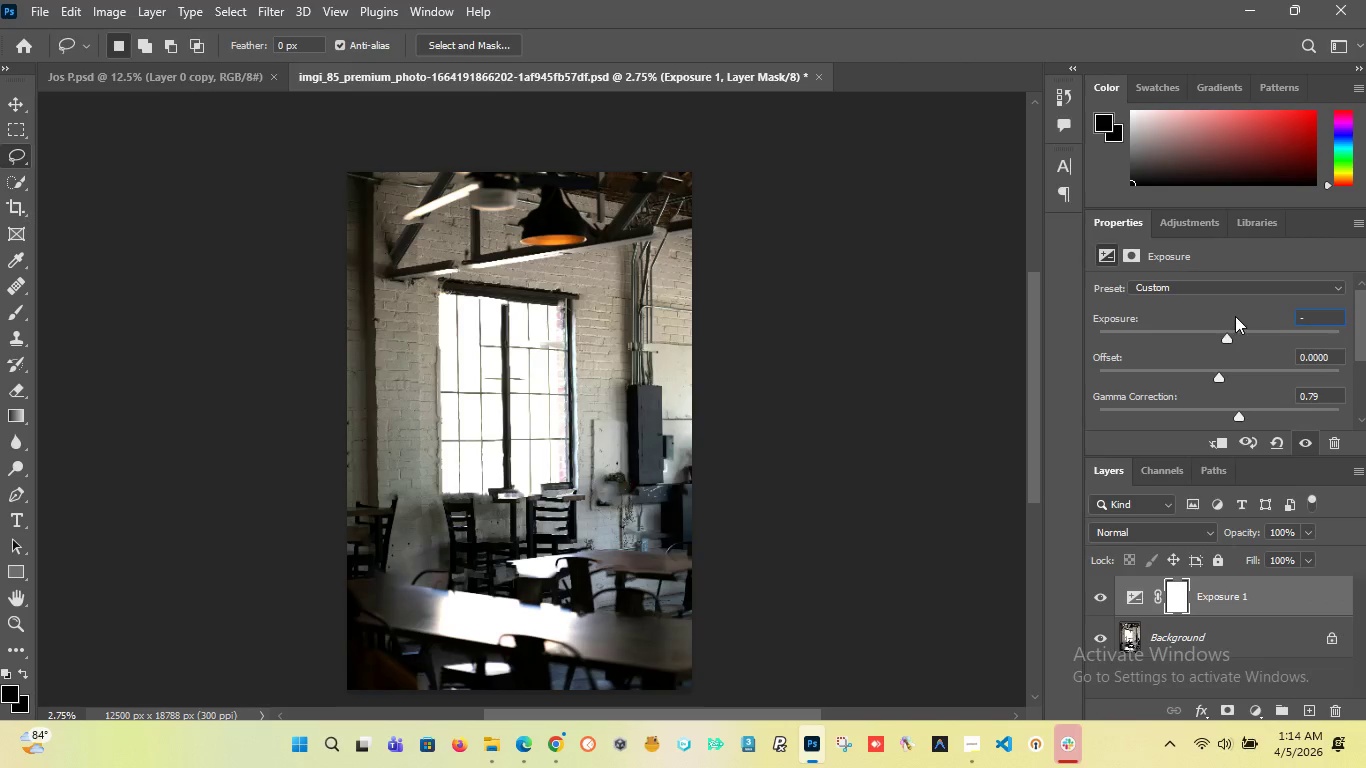 
key(1)
 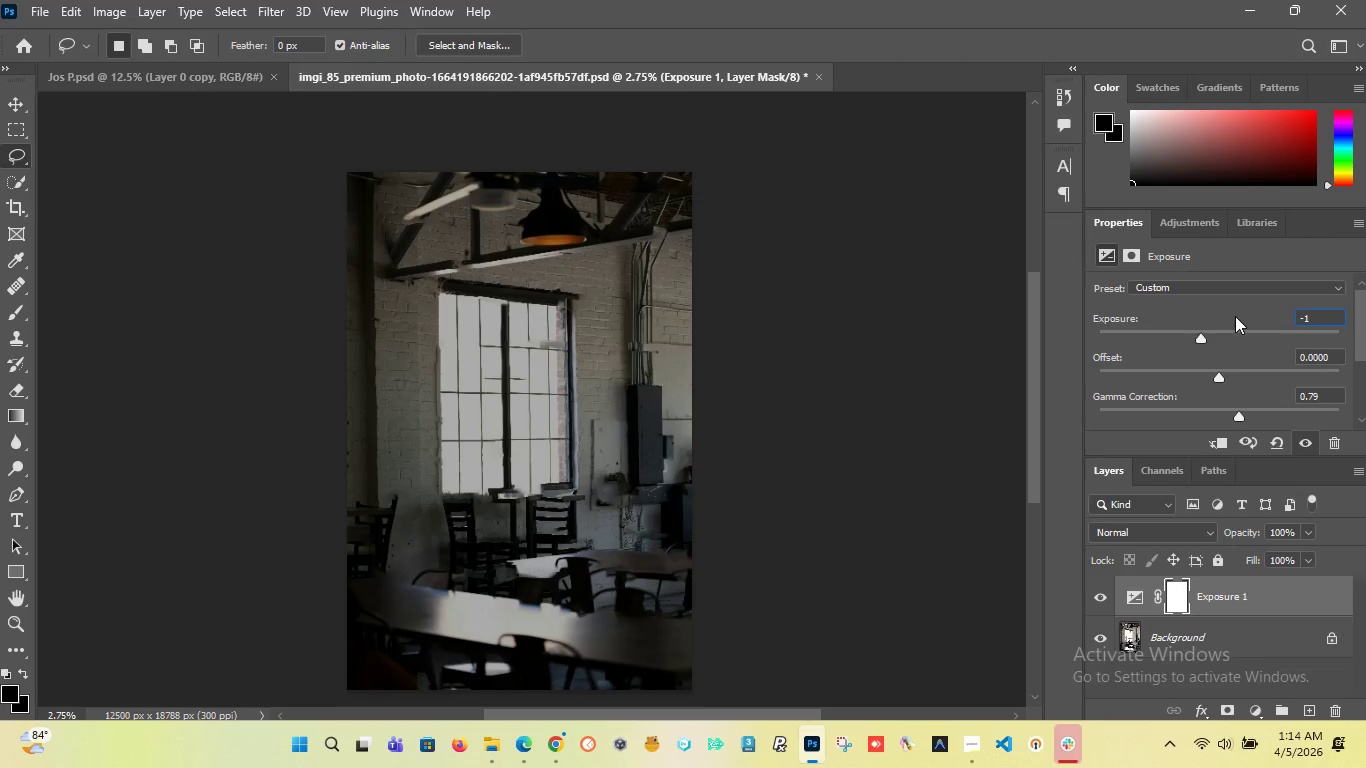 
key(Enter)
 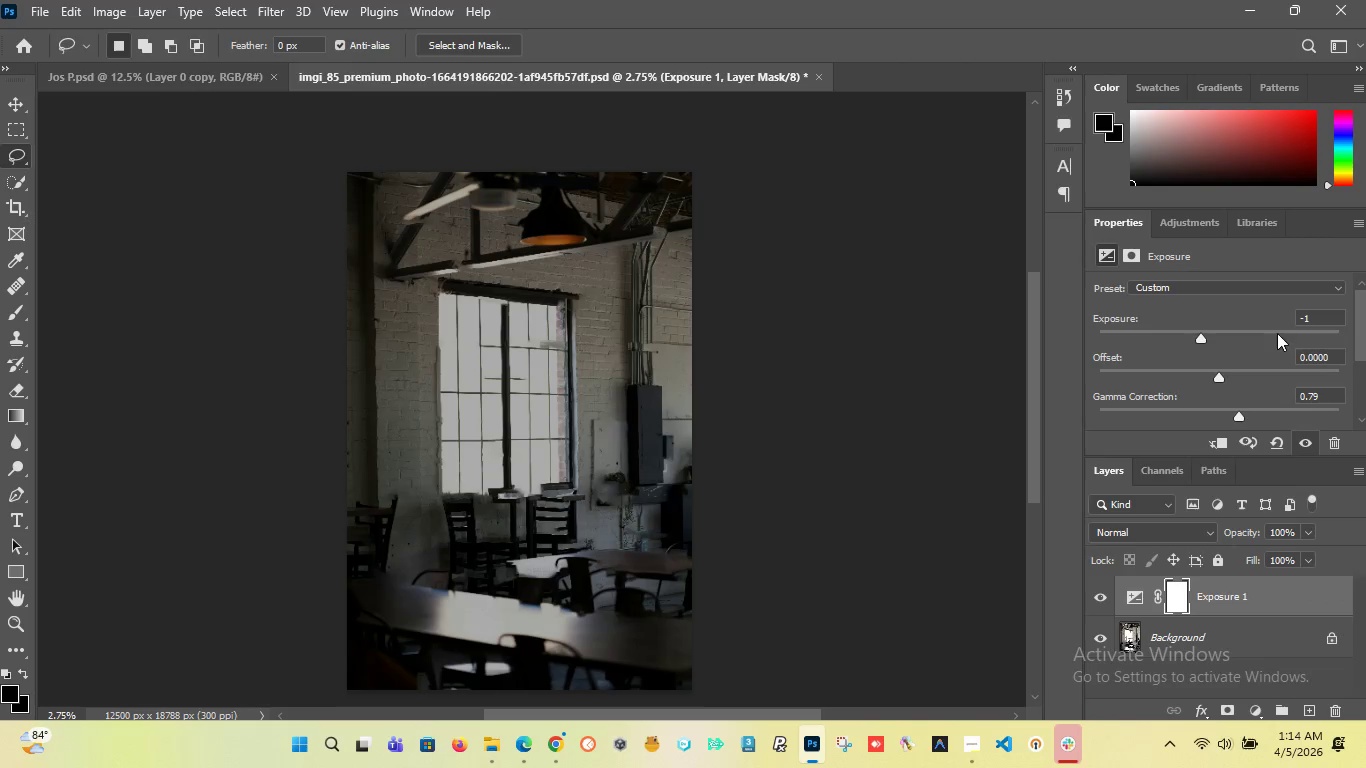 
left_click([1315, 319])
 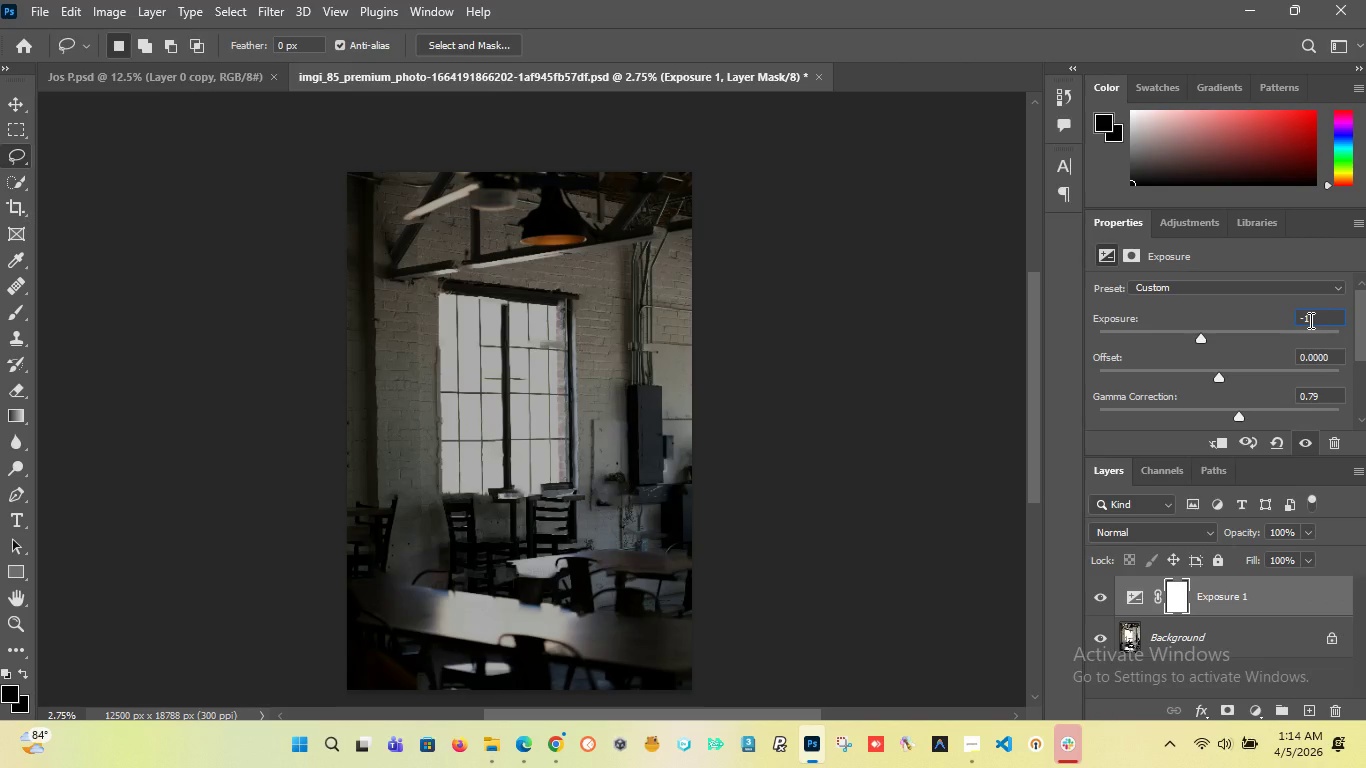 
key(Backspace)
 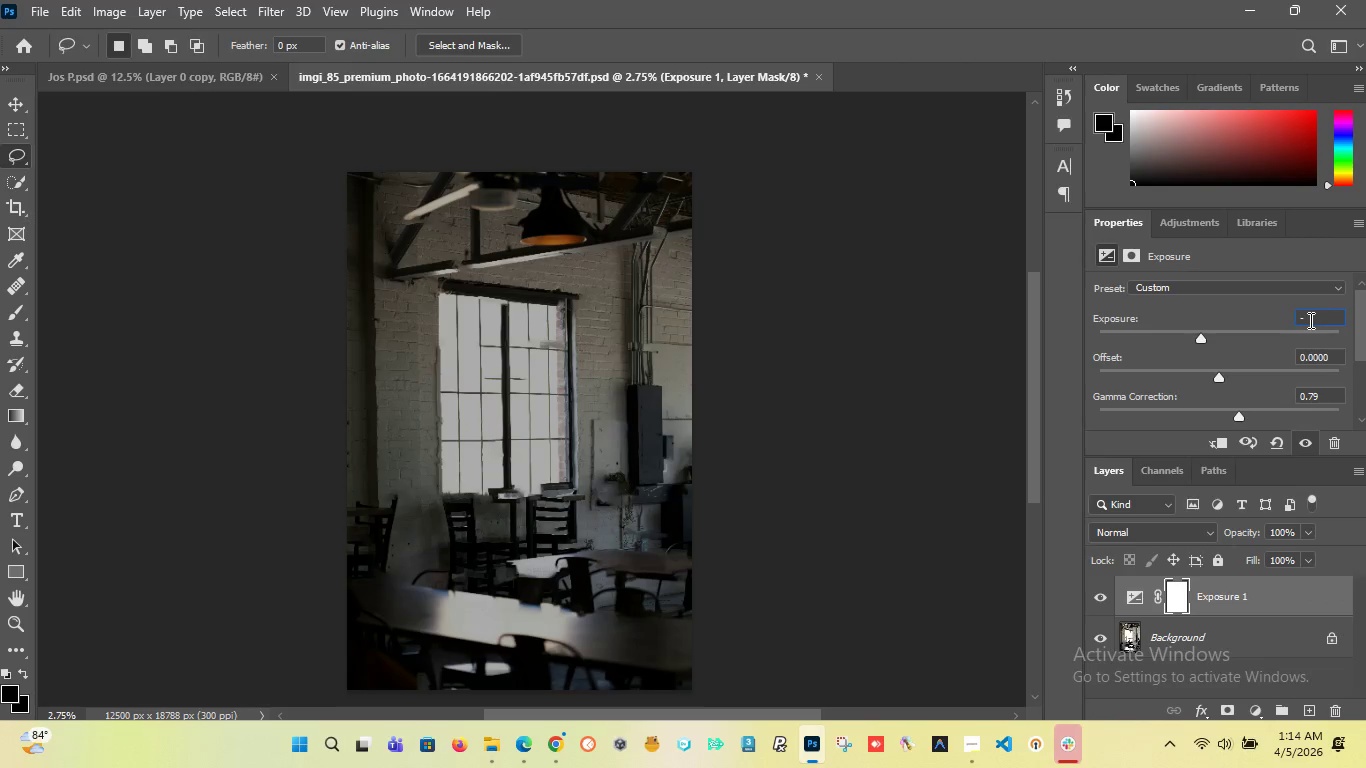 
key(0)
 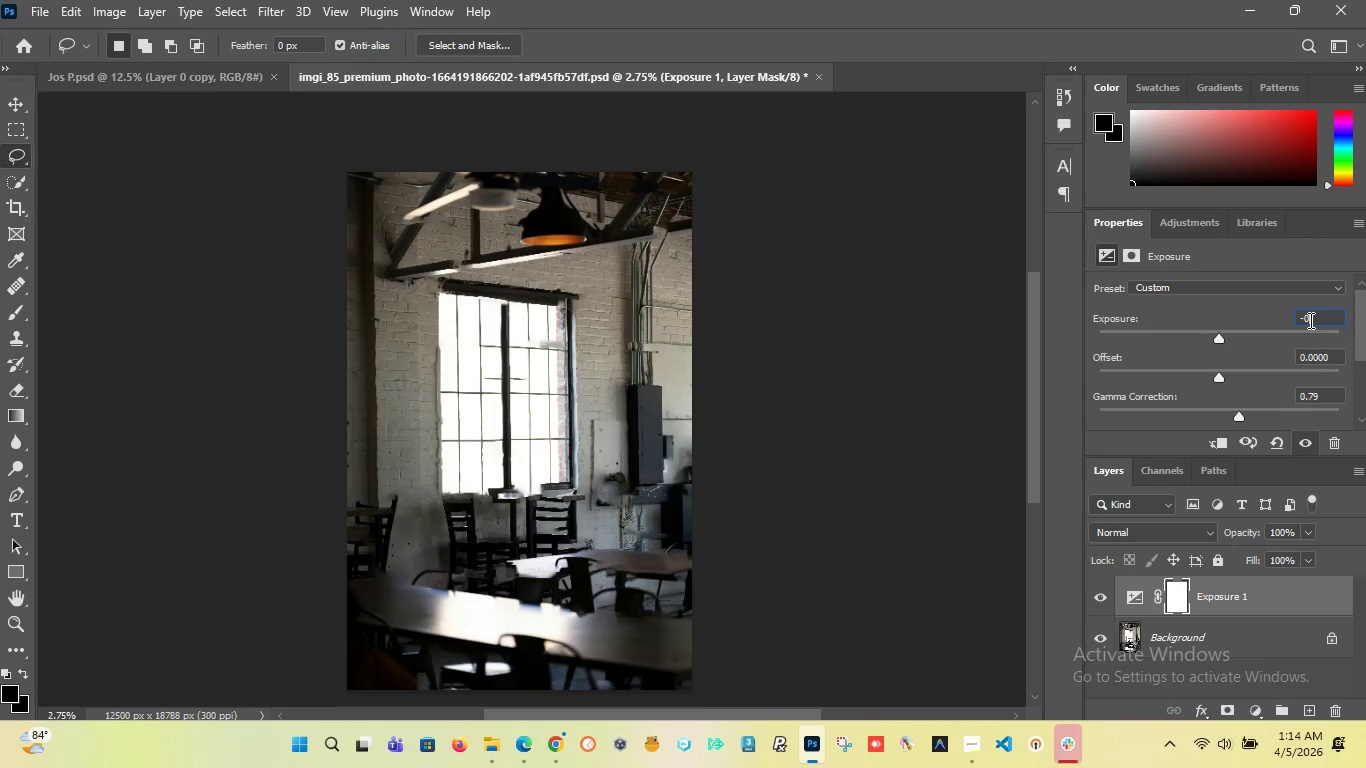 
key(Period)
 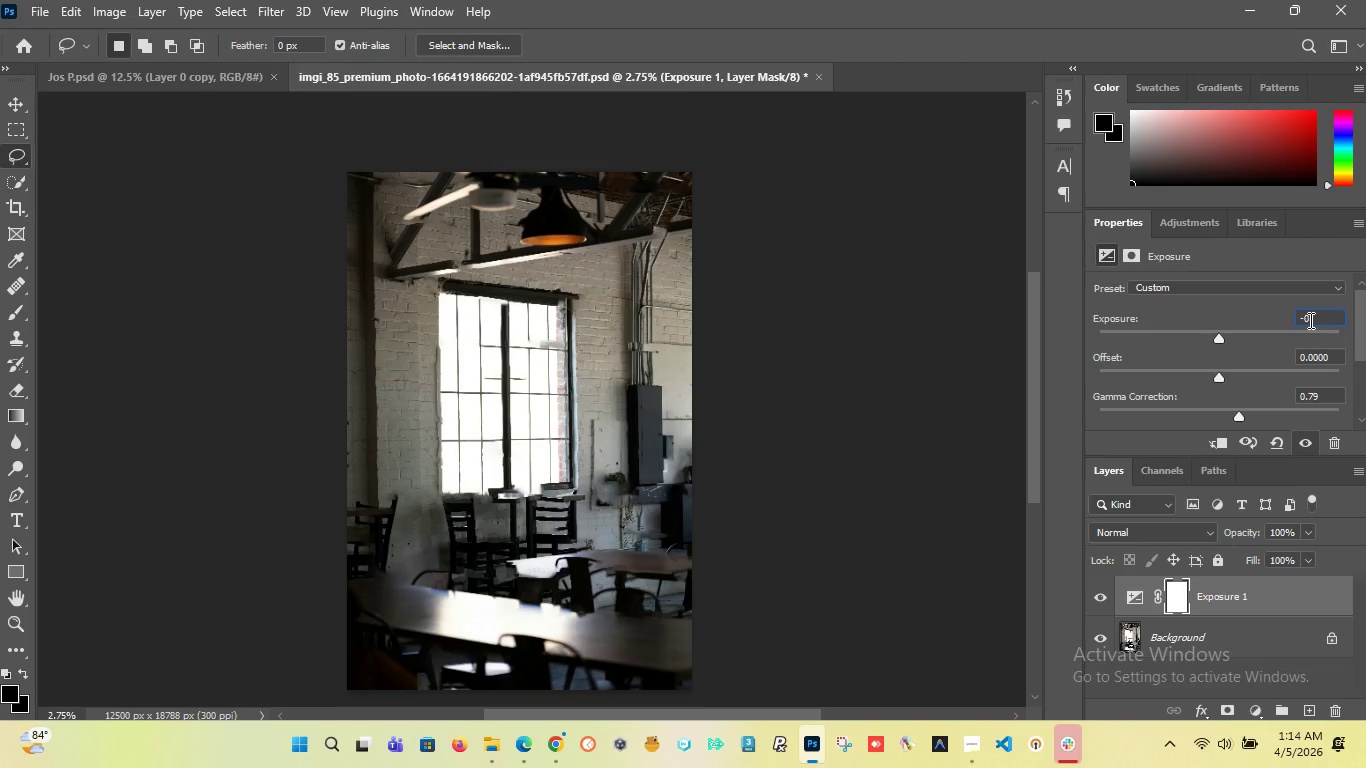 
key(5)
 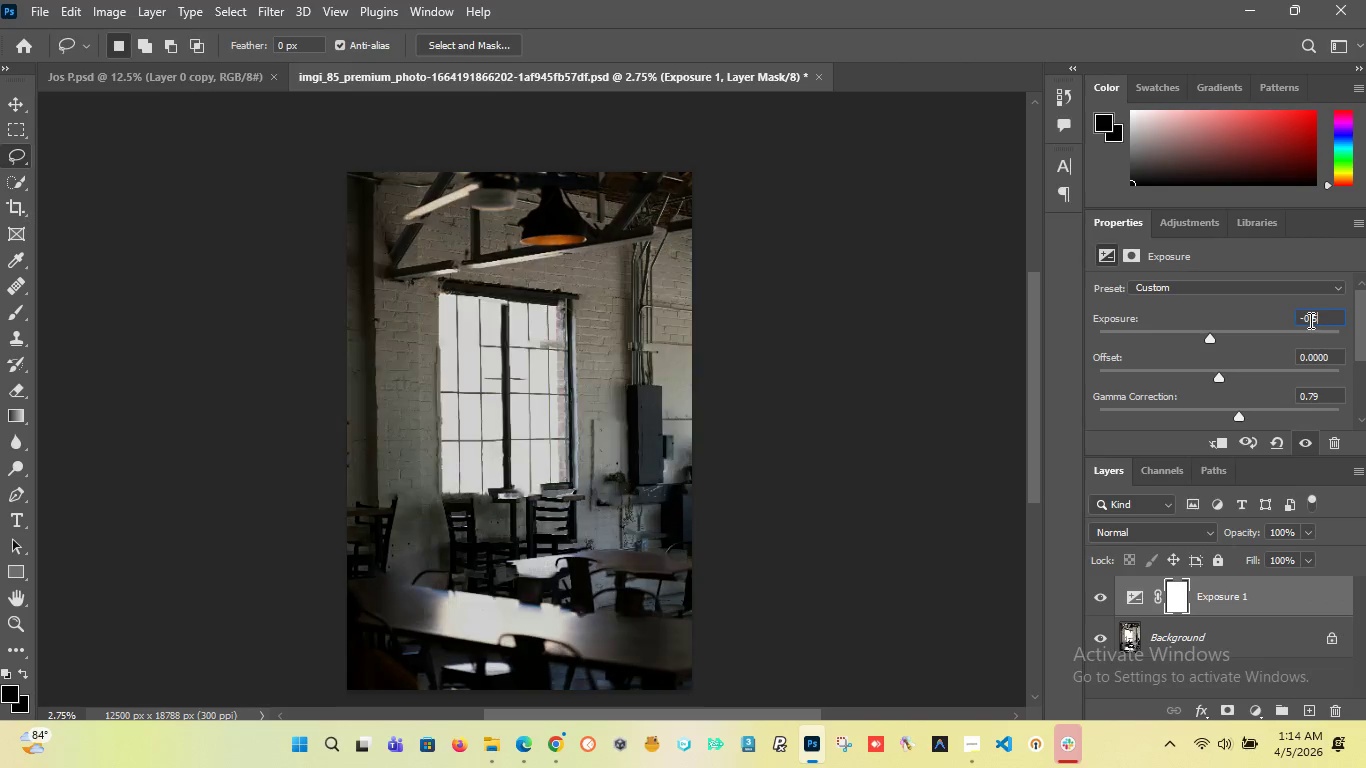 
key(Enter)
 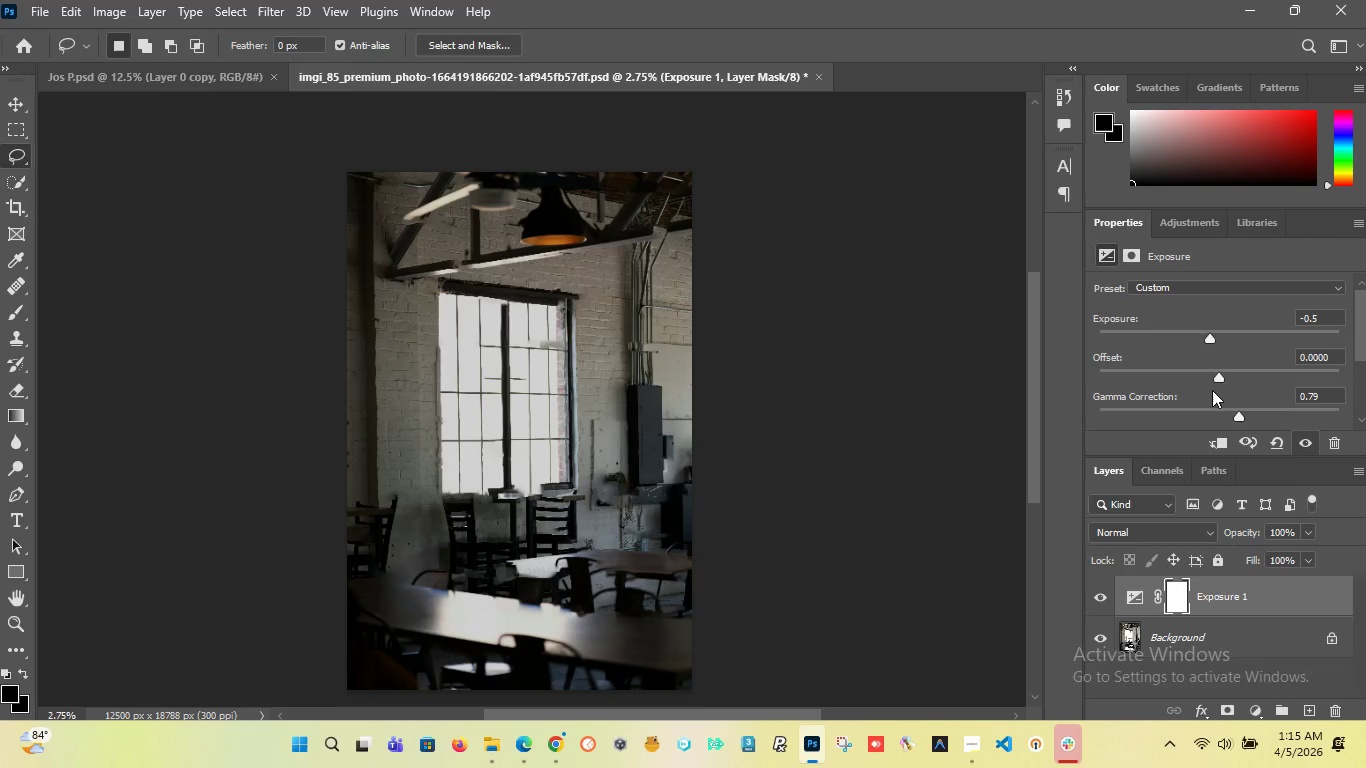 
scroll: coordinate [563, 324], scroll_direction: down, amount: 3.0
 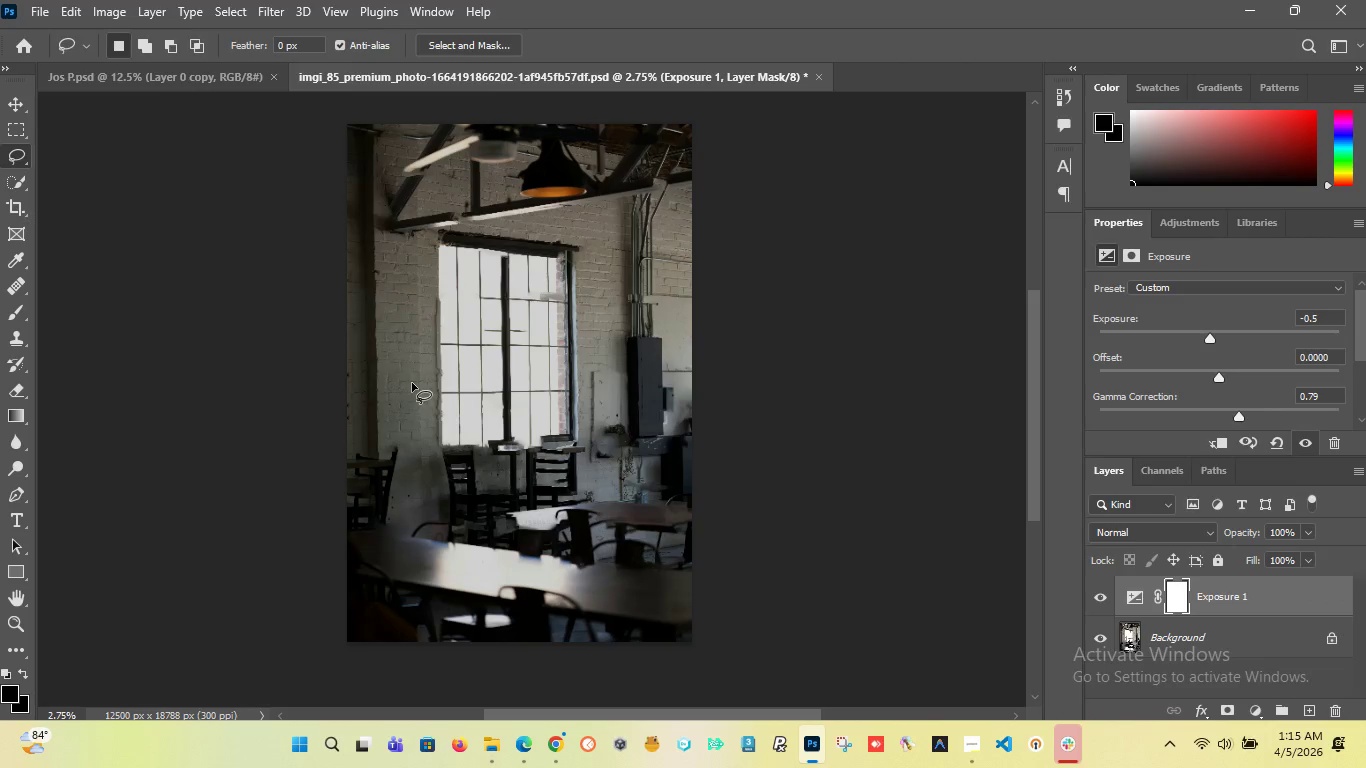 
scroll: coordinate [411, 383], scroll_direction: up, amount: 2.0
 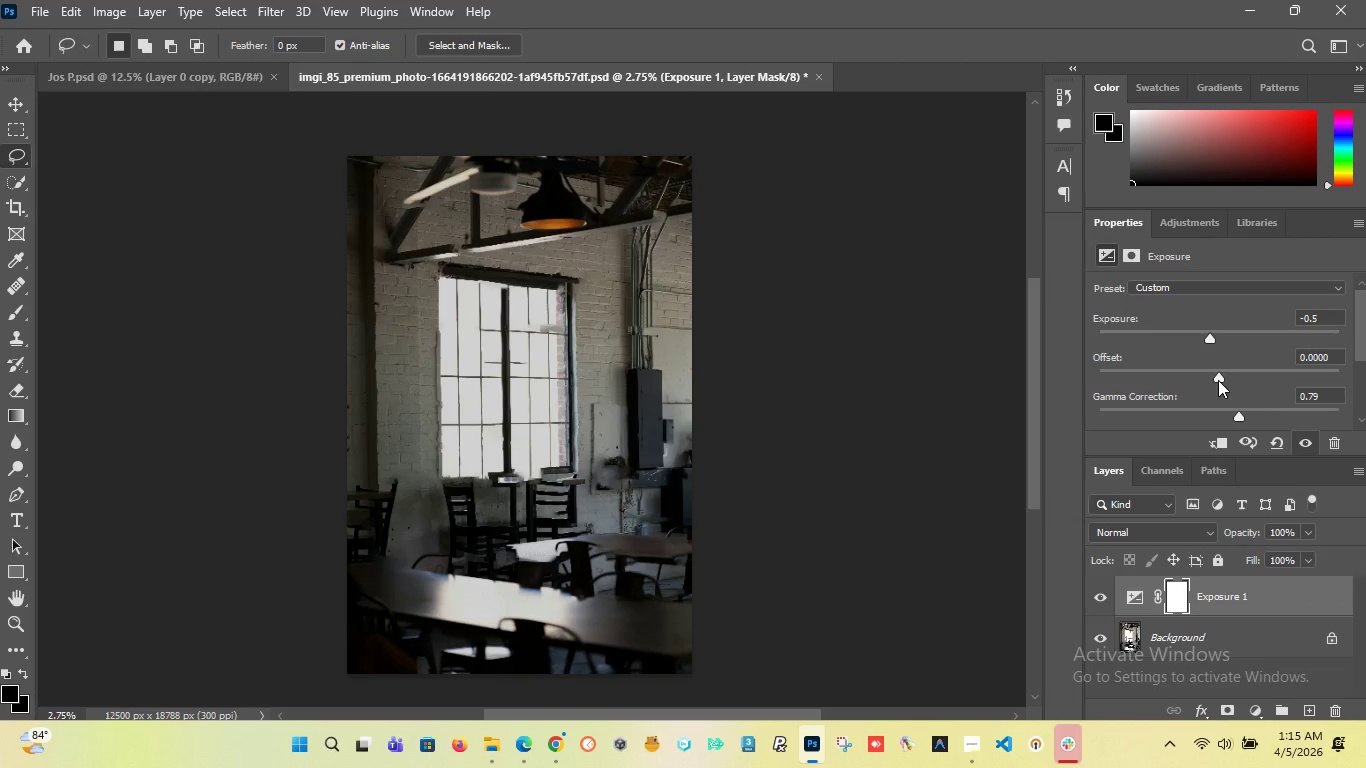 
left_click_drag(start_coordinate=[1218, 380], to_coordinate=[1236, 383])
 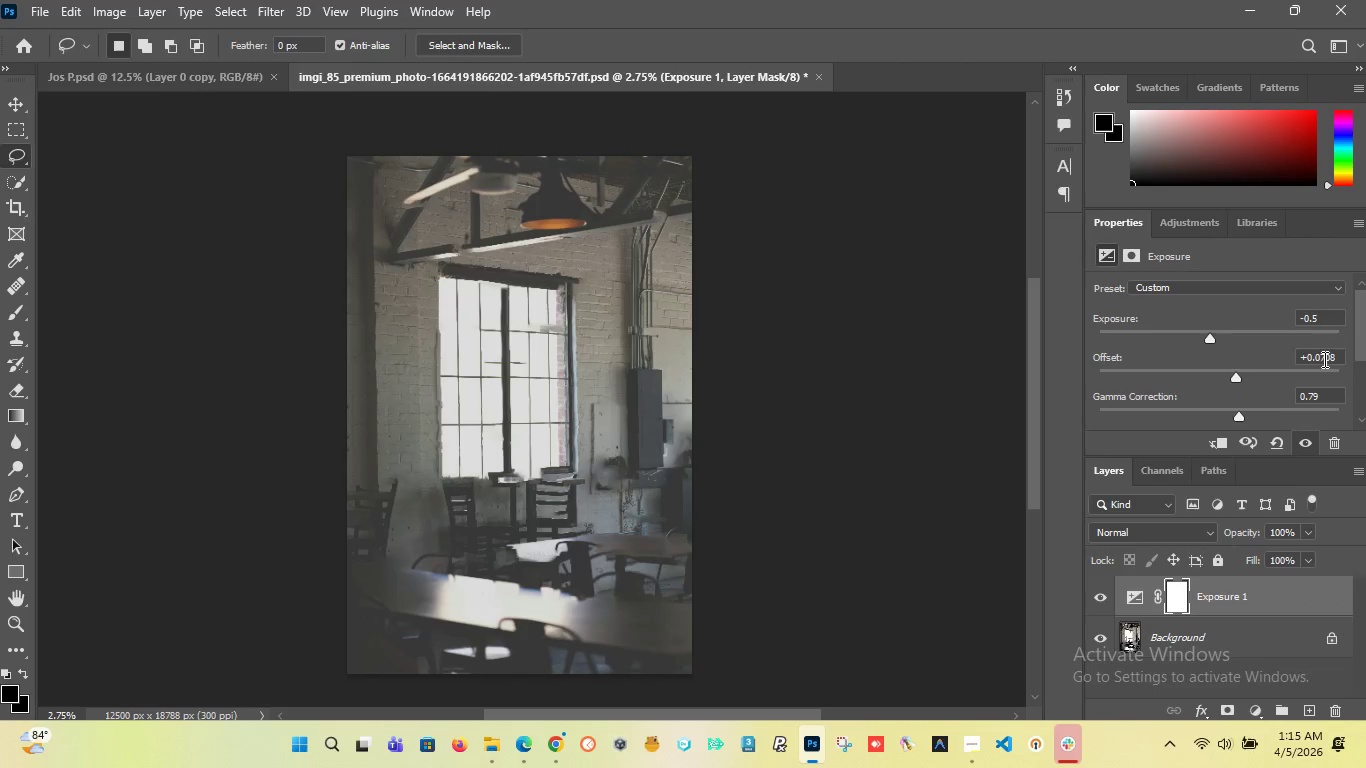 
double_click([1323, 359])
 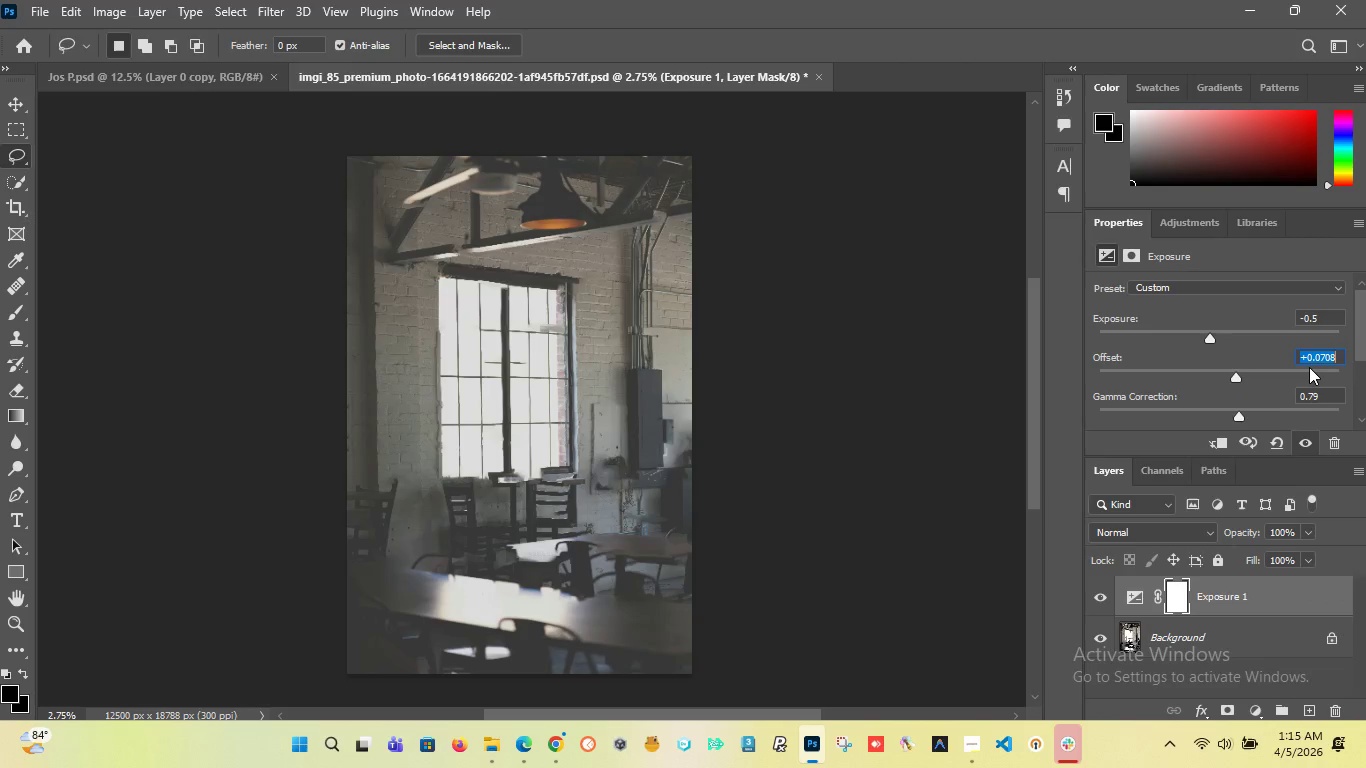 
key(0)
 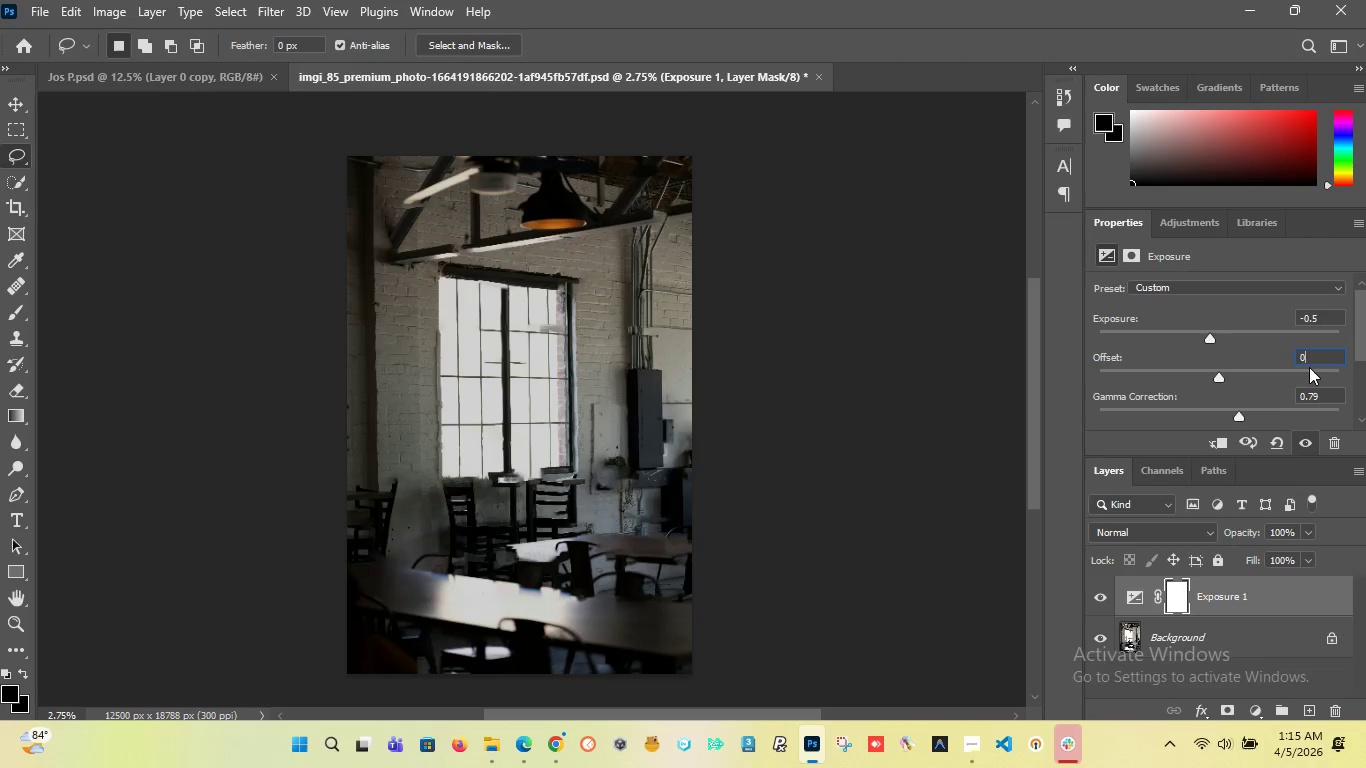 
key(Enter)
 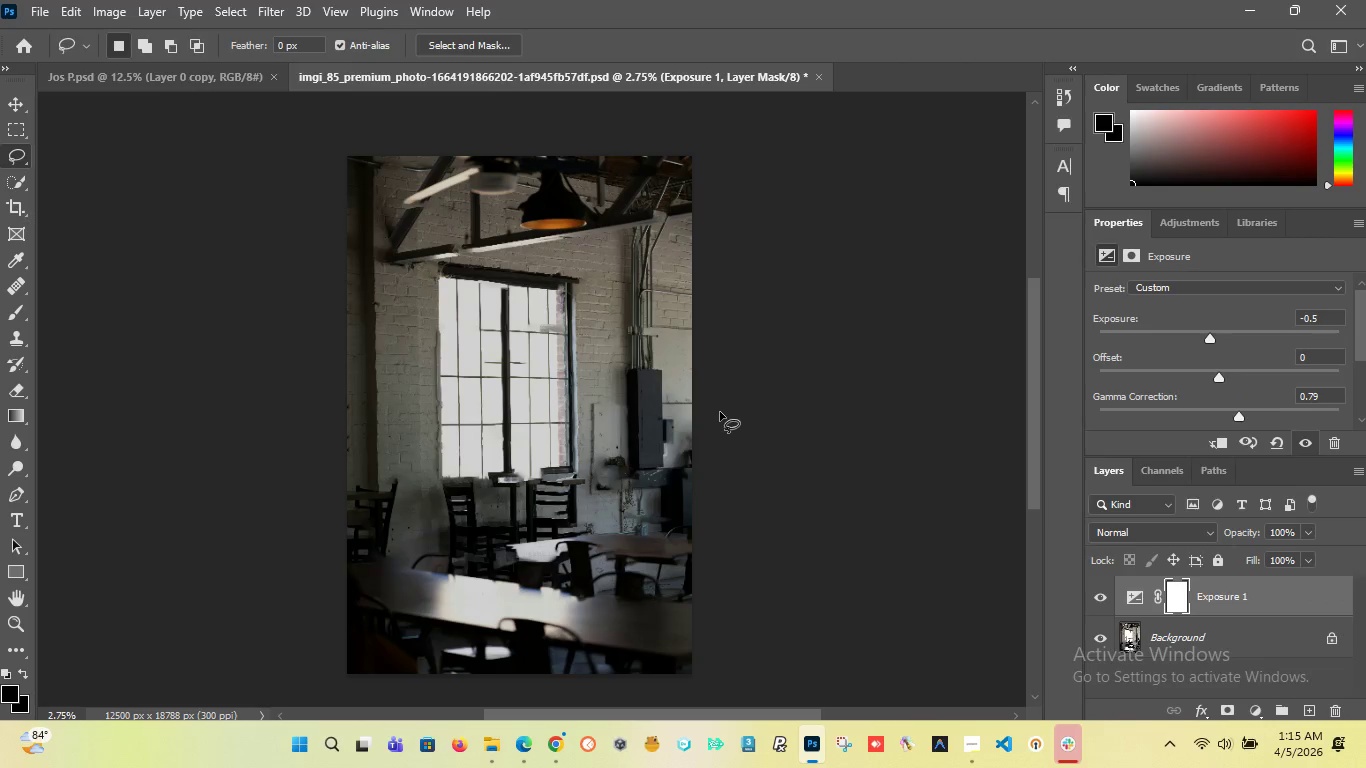 
wait(5.27)
 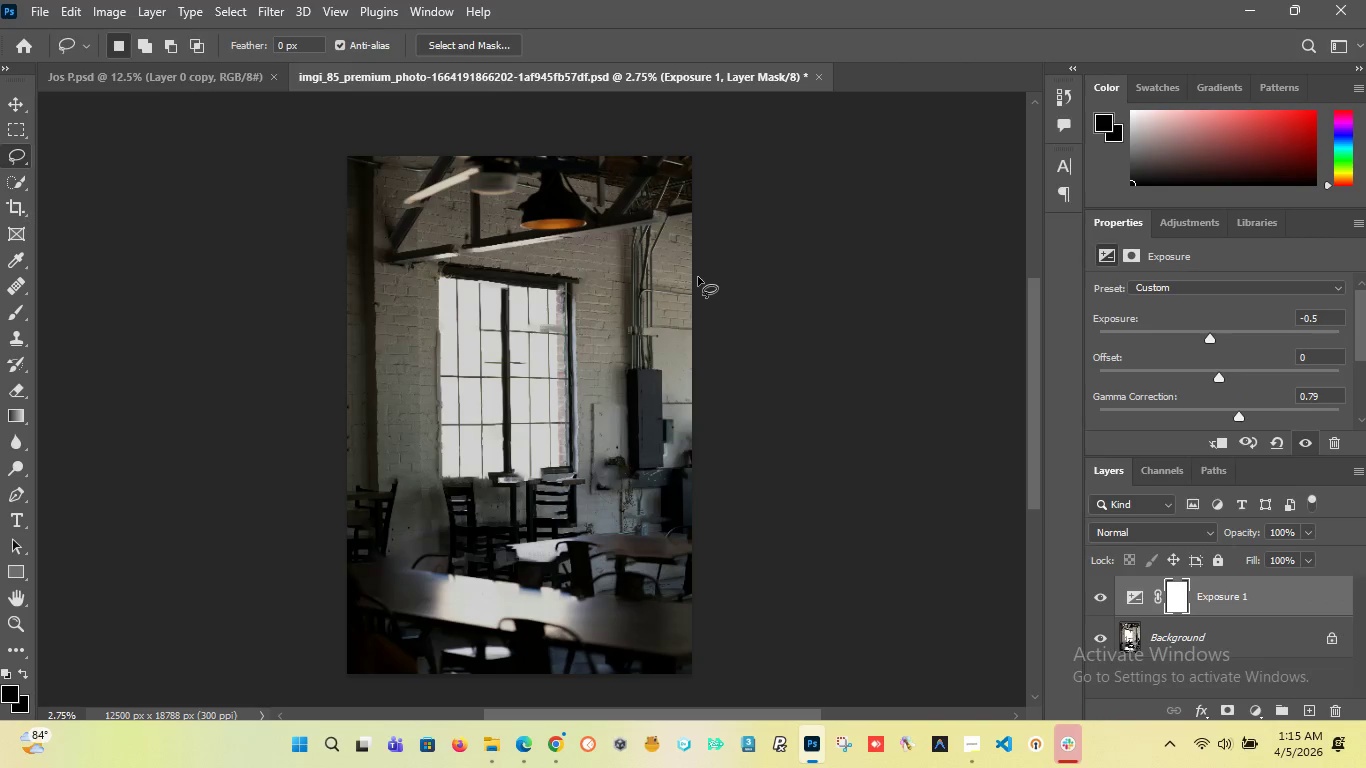 
scroll: coordinate [555, 393], scroll_direction: down, amount: 1.0
 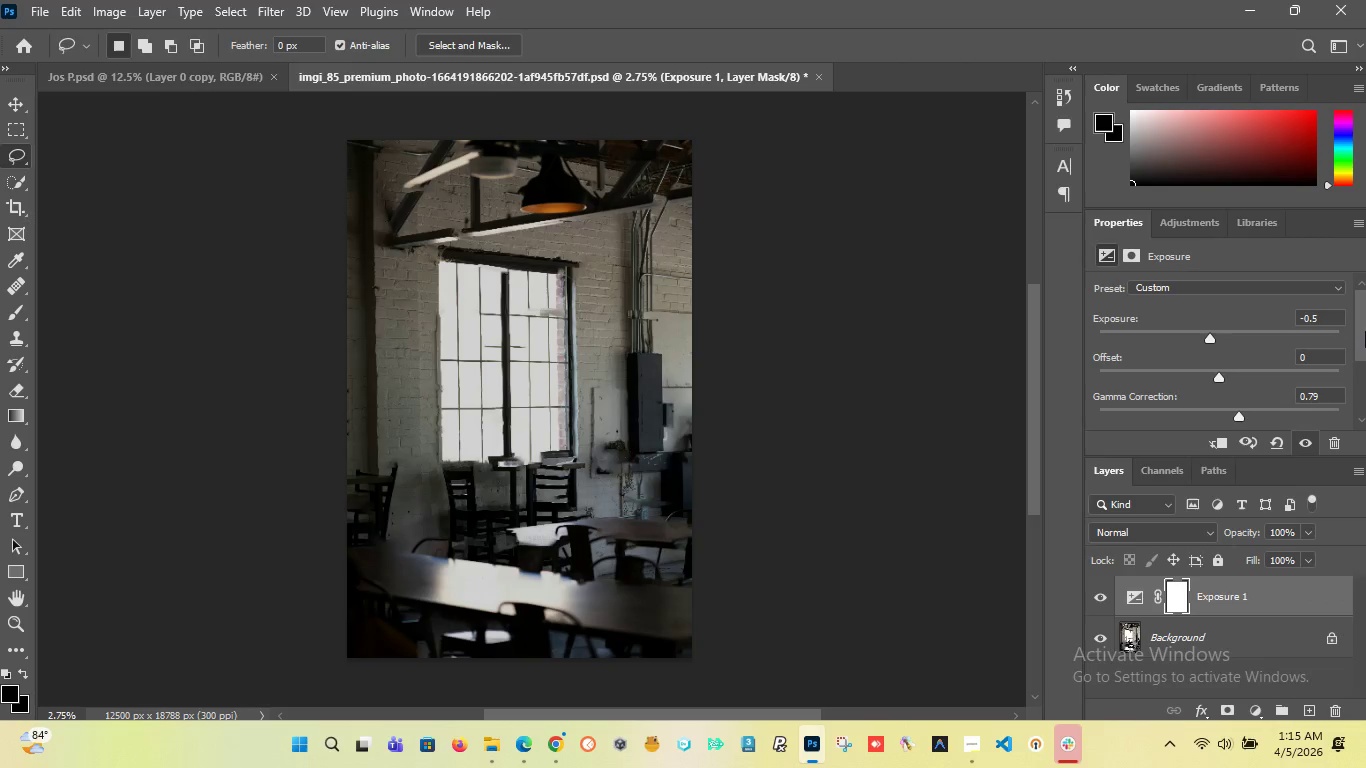 
wait(34.85)
 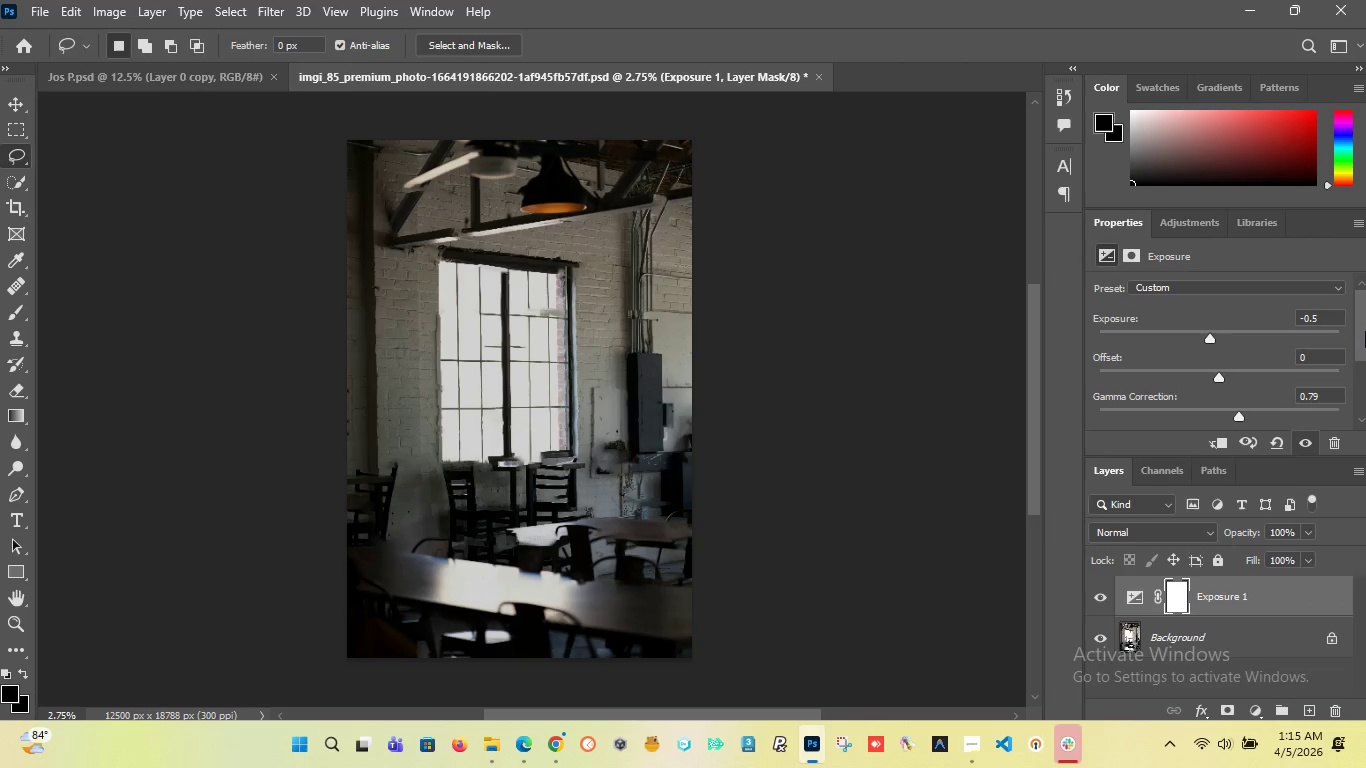 
left_click([38, 12])
 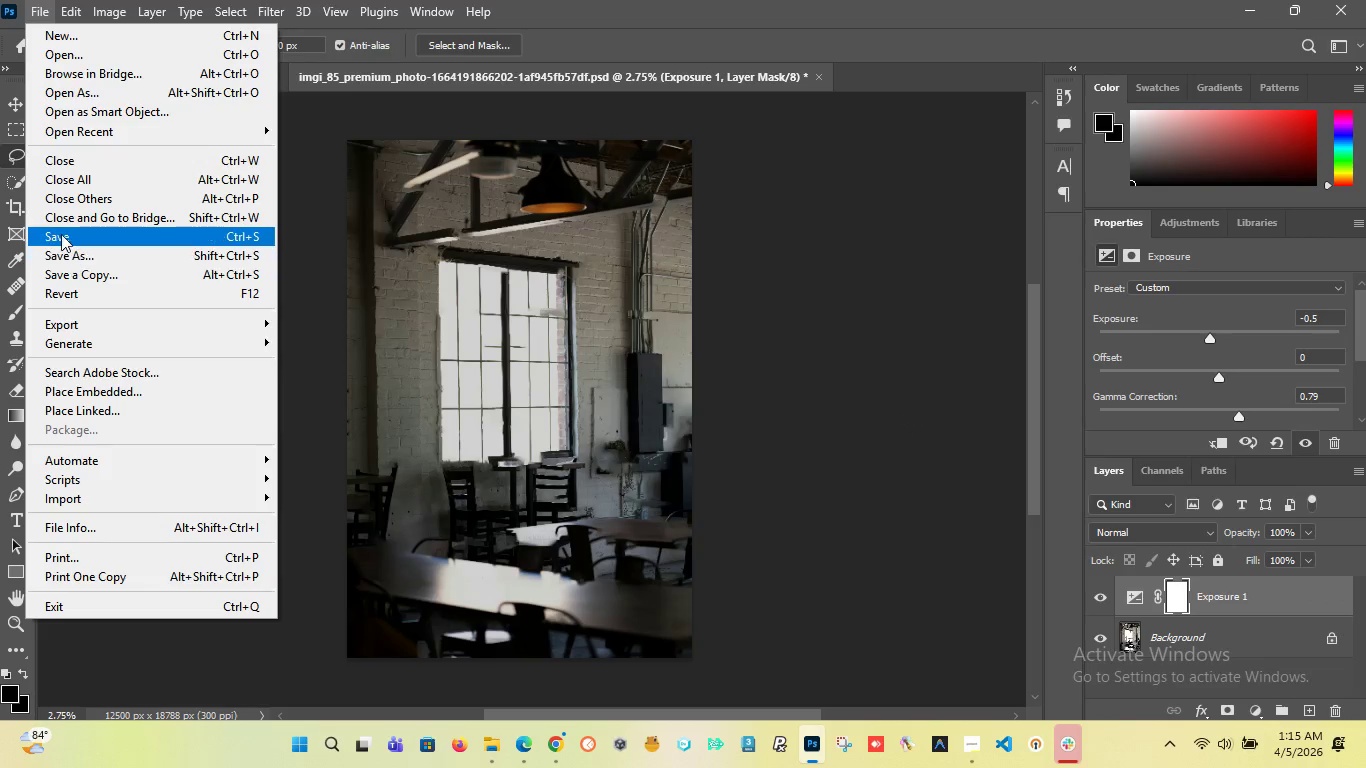 
left_click([61, 234])
 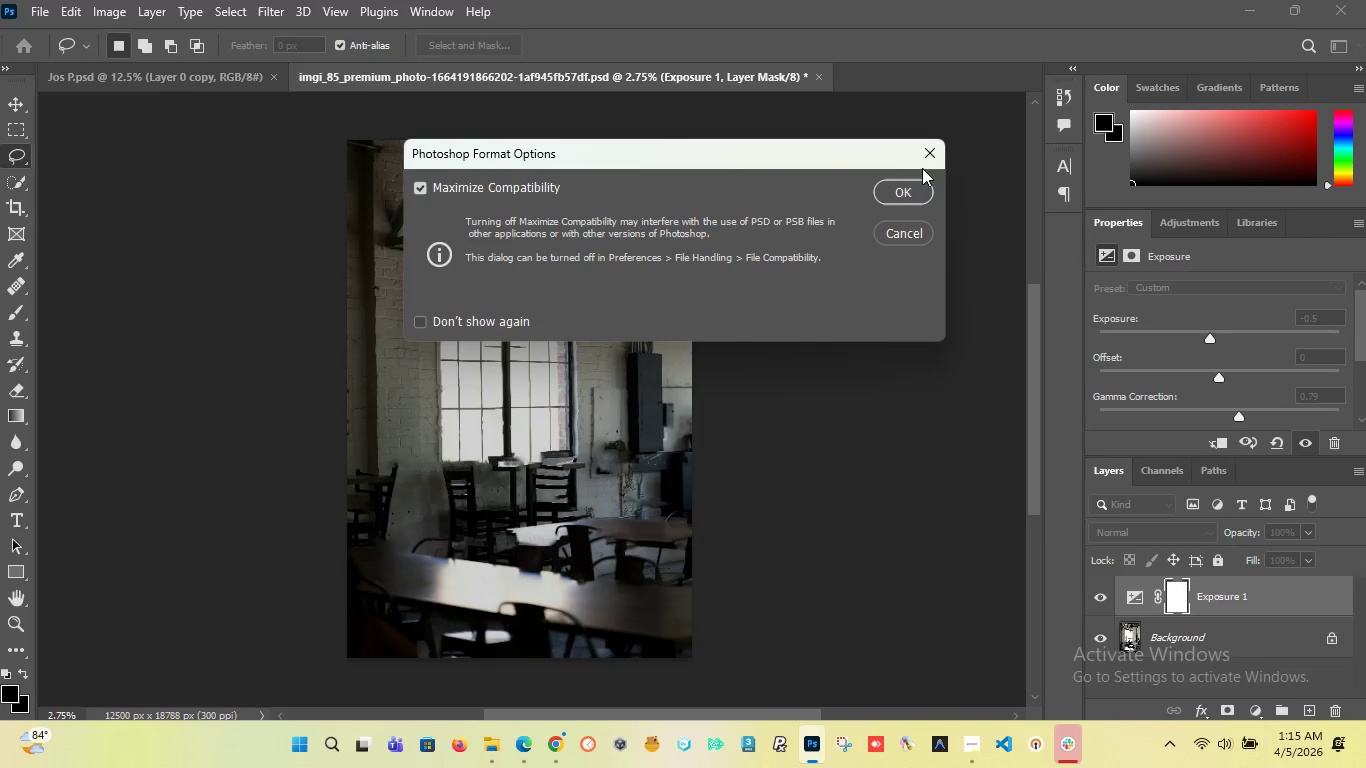 
left_click([931, 156])
 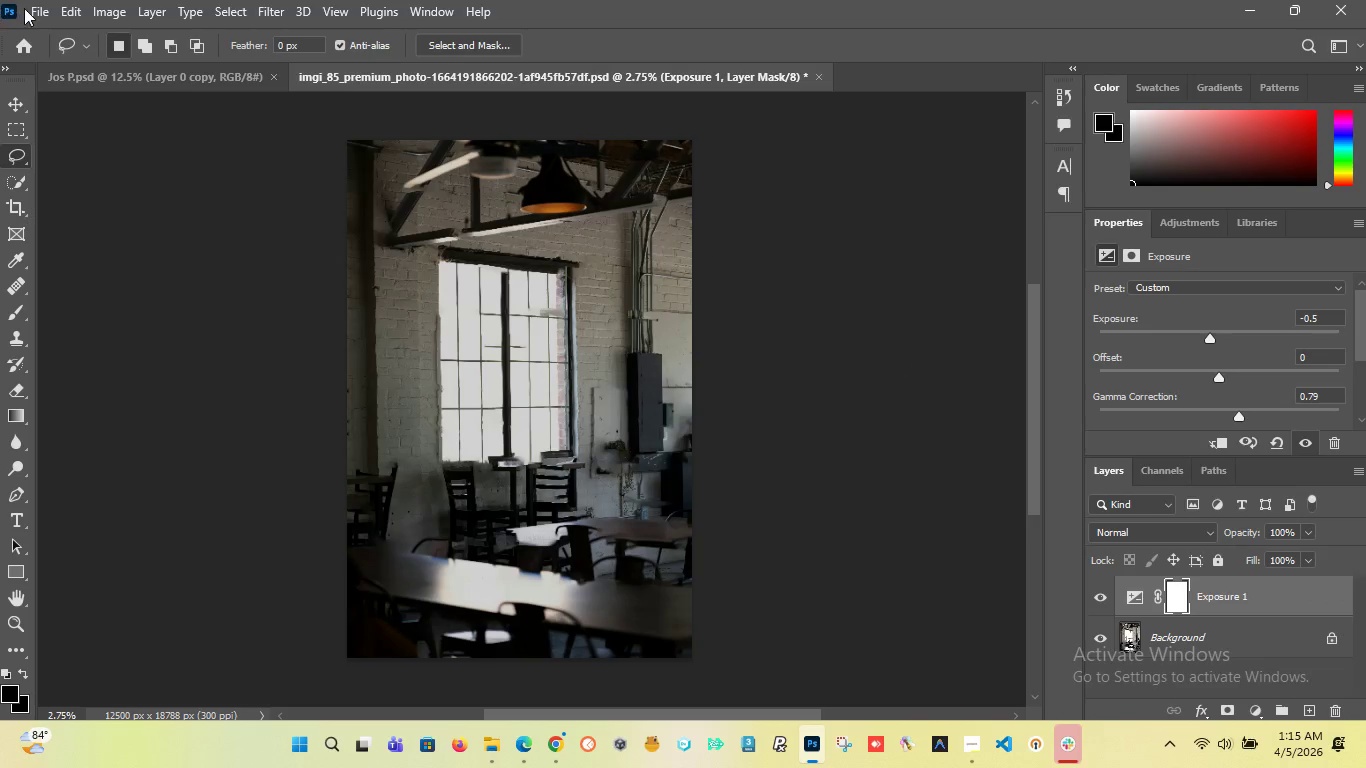 
left_click([30, 8])
 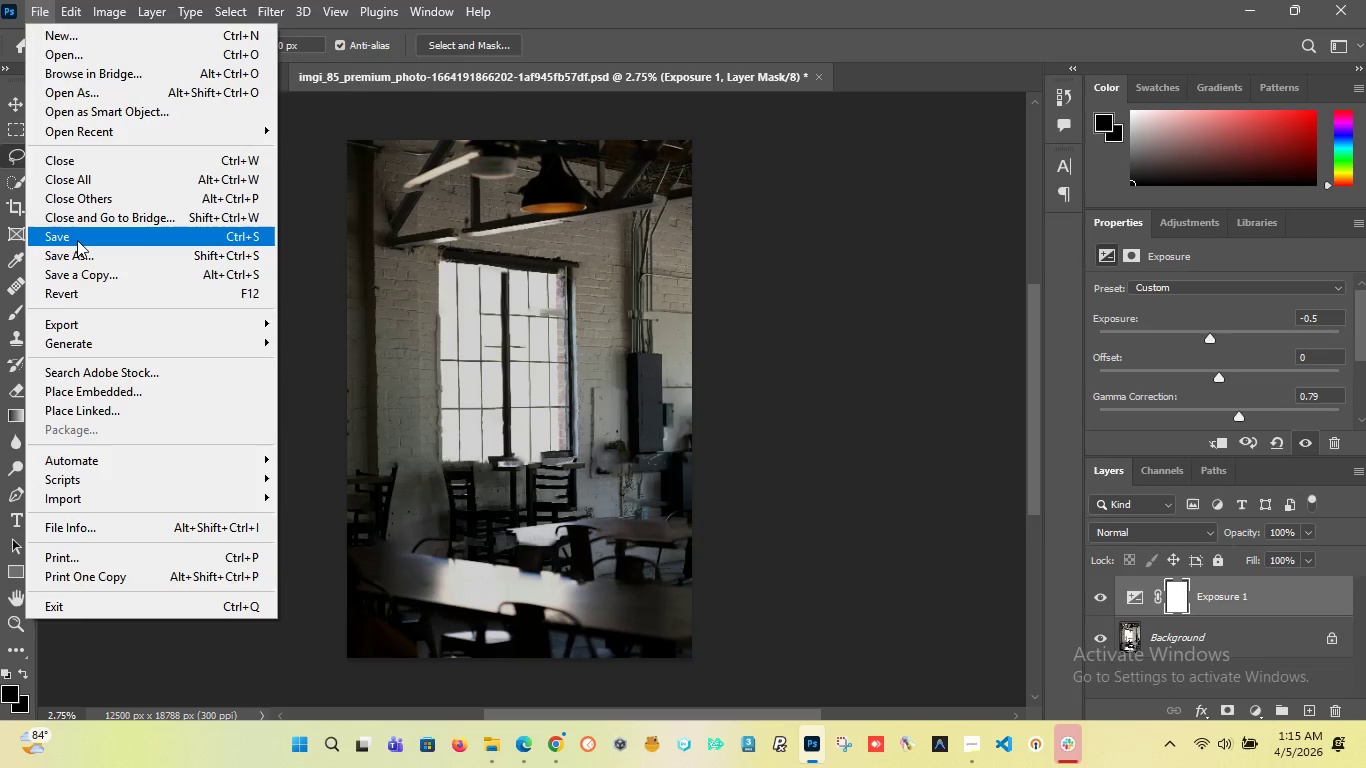 
left_click([77, 240])
 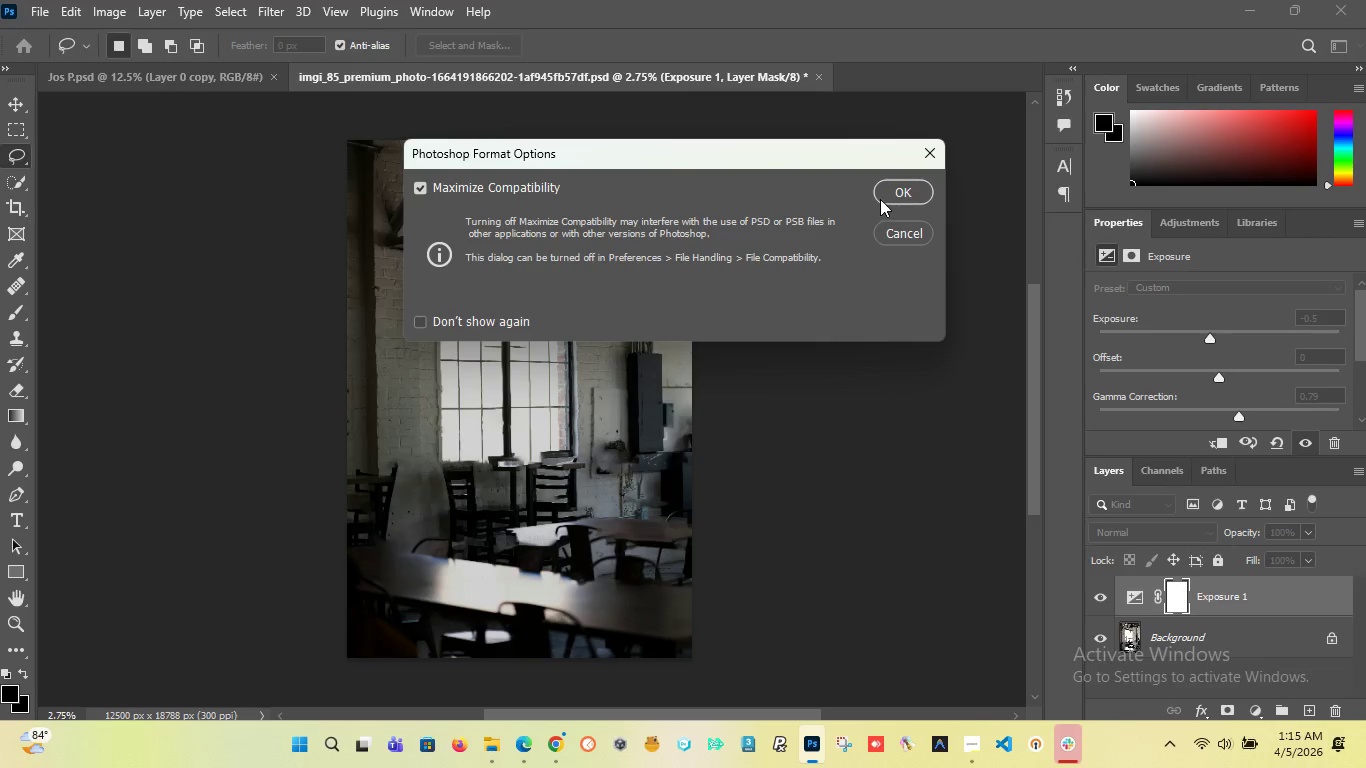 
left_click([890, 194])
 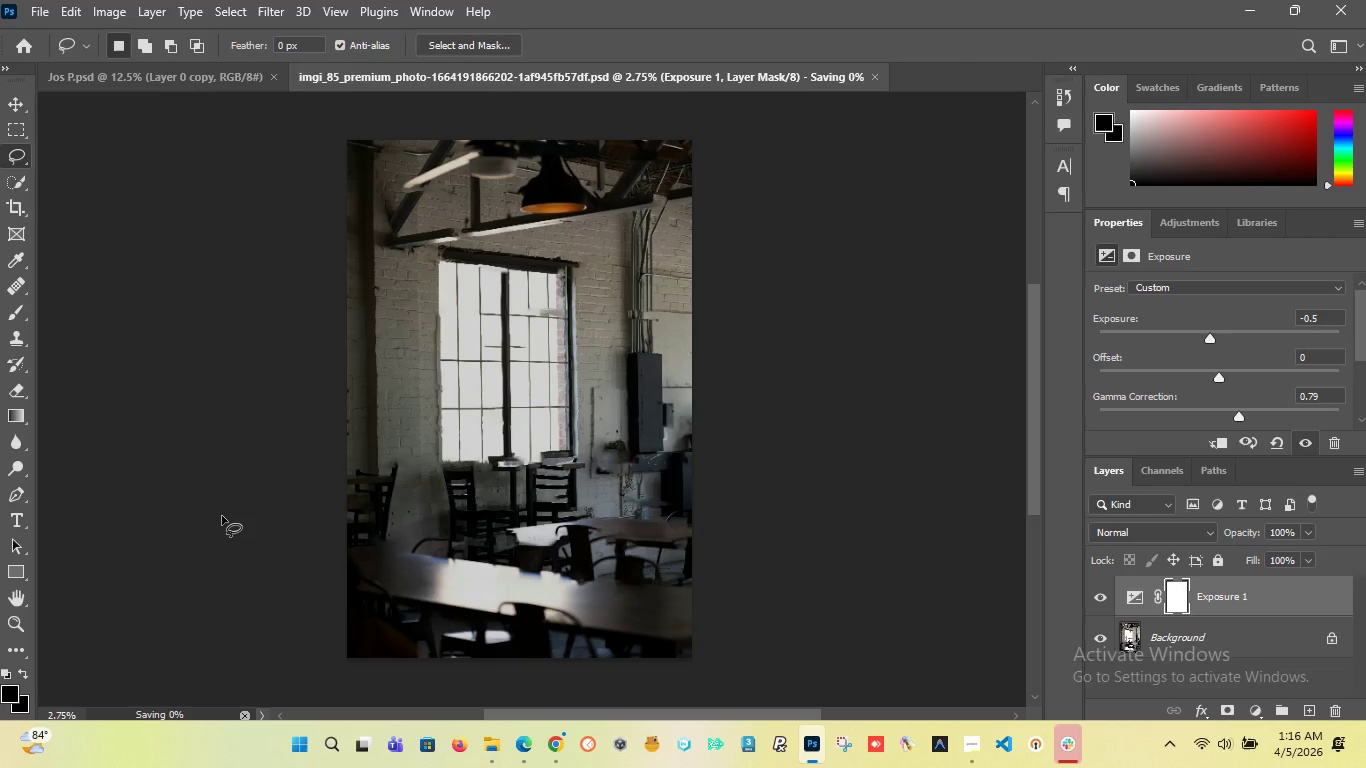 
wait(10.3)
 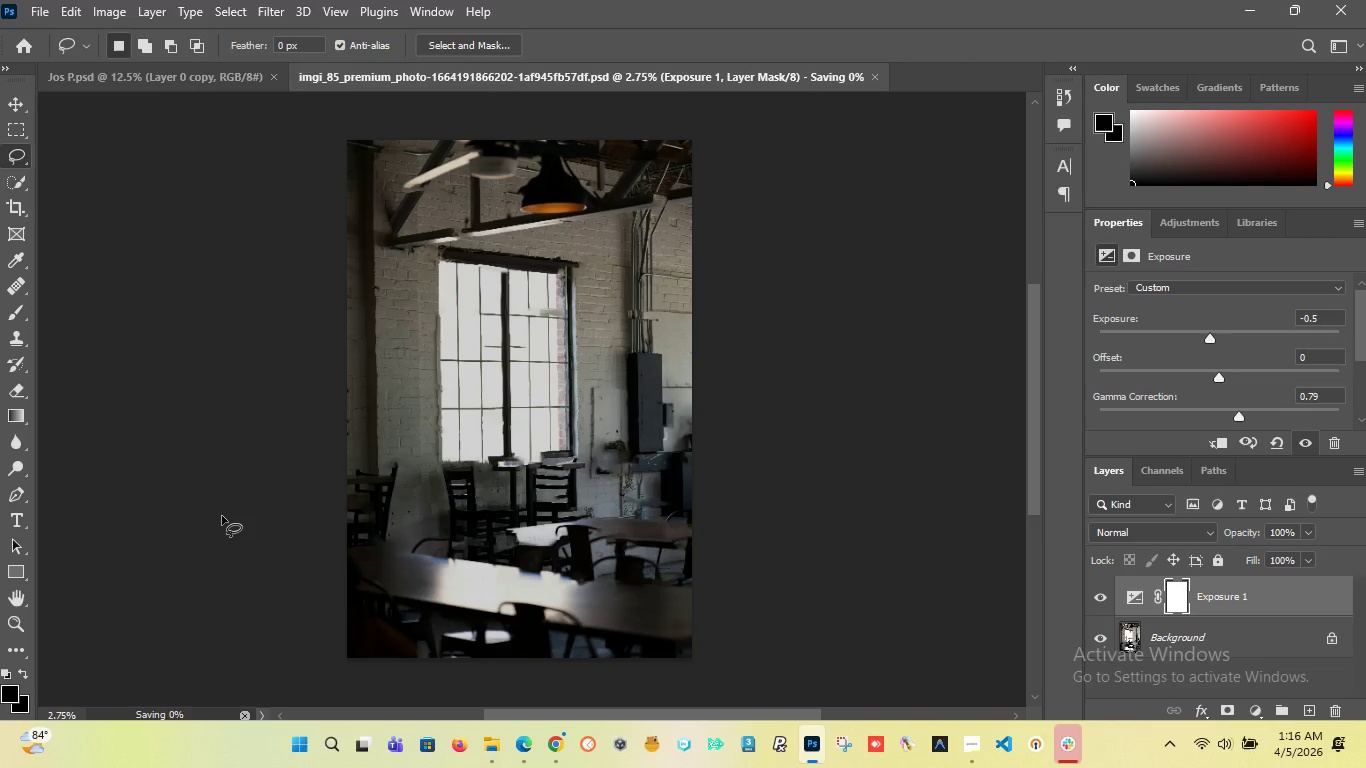 
scroll: coordinate [438, 482], scroll_direction: none, amount: 0.0
 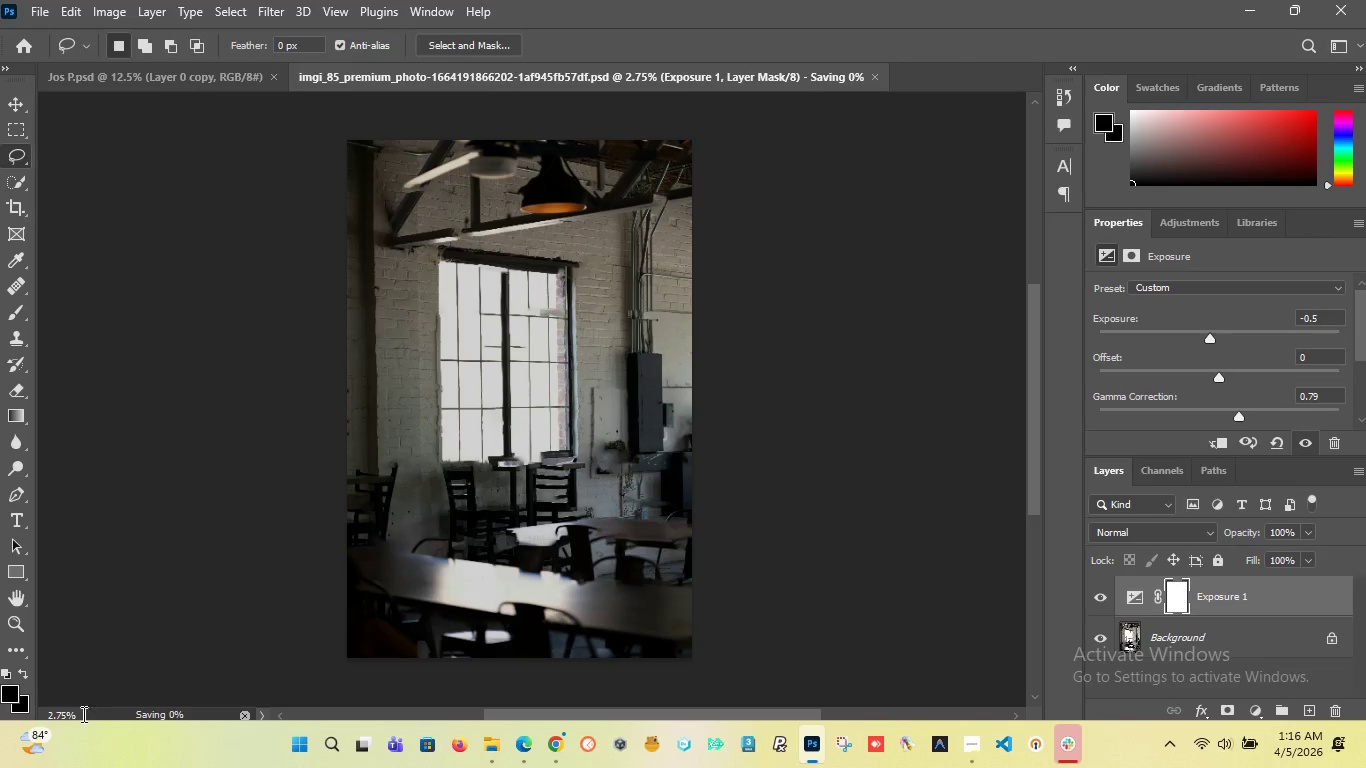 
wait(5.1)
 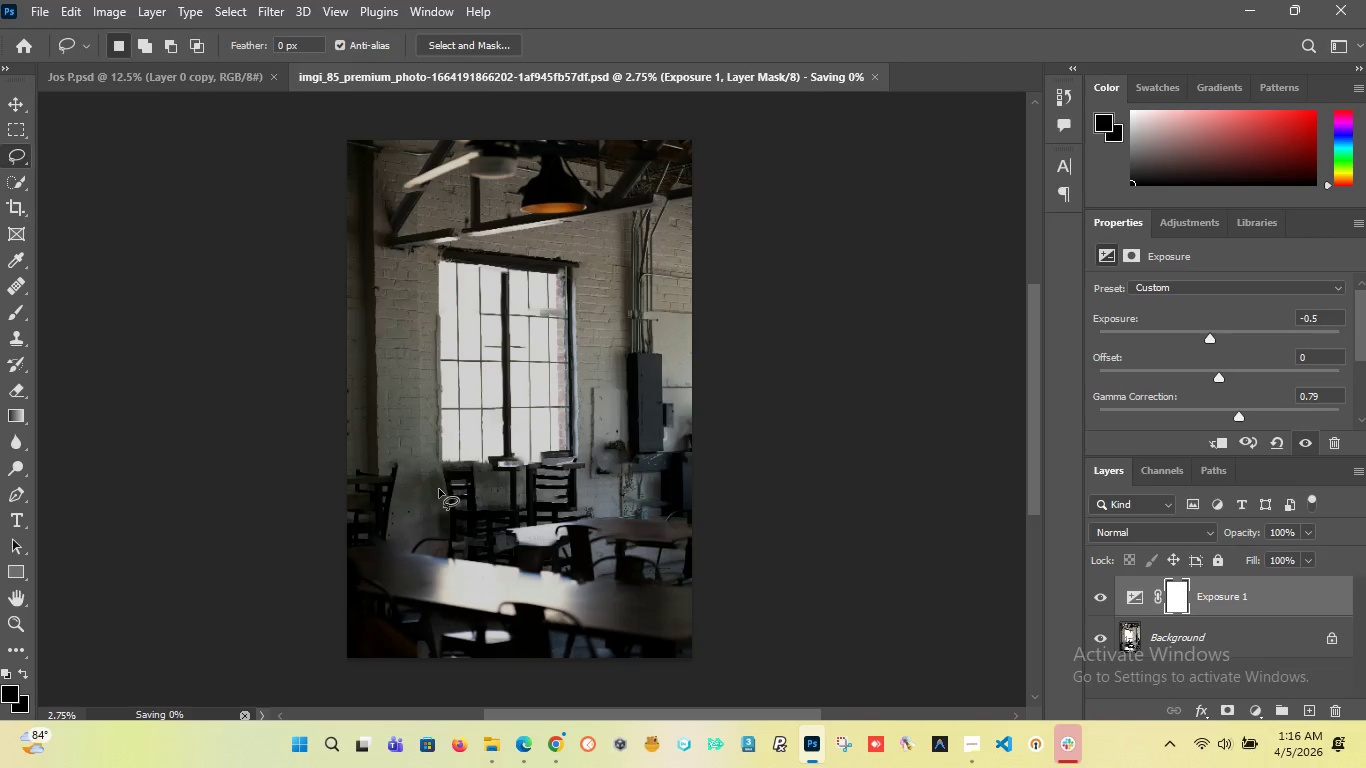 
left_click([39, 7])
 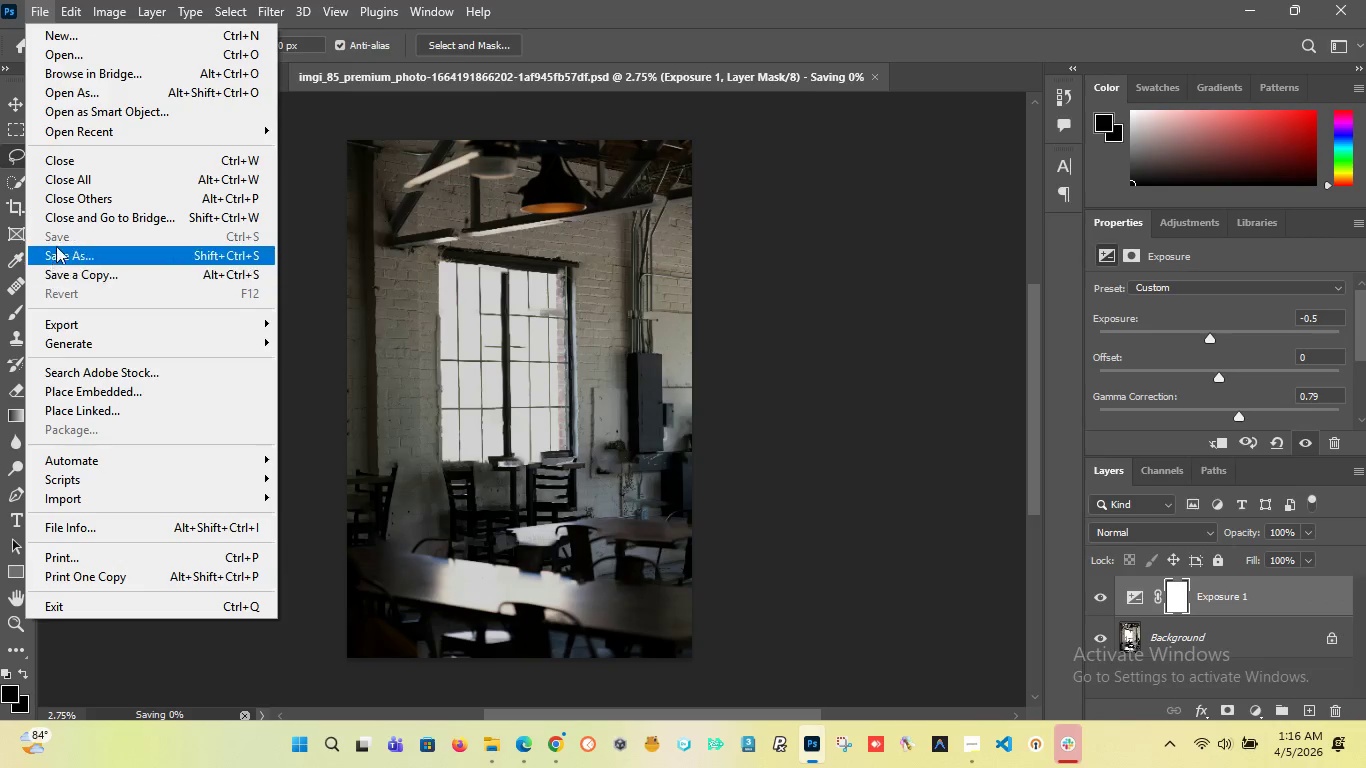 
left_click([58, 233])
 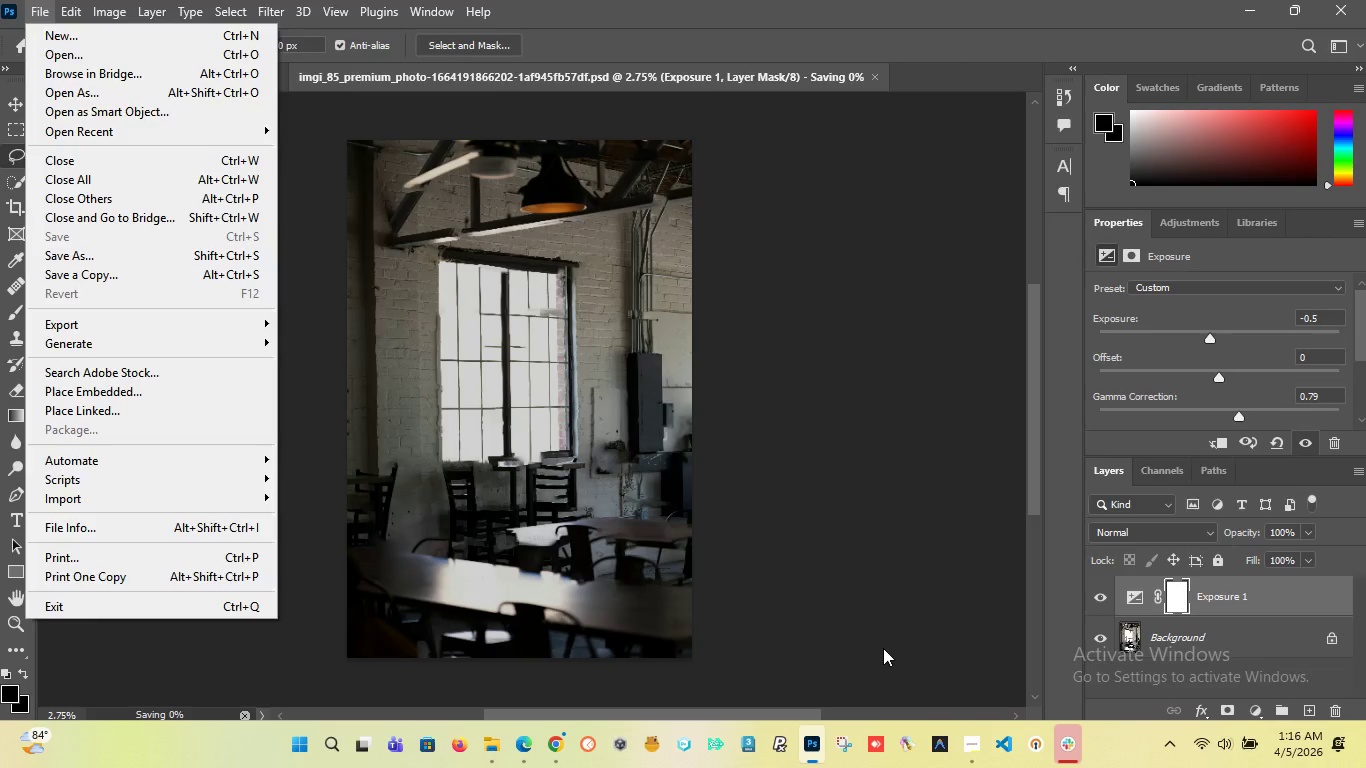 
left_click([882, 648])
 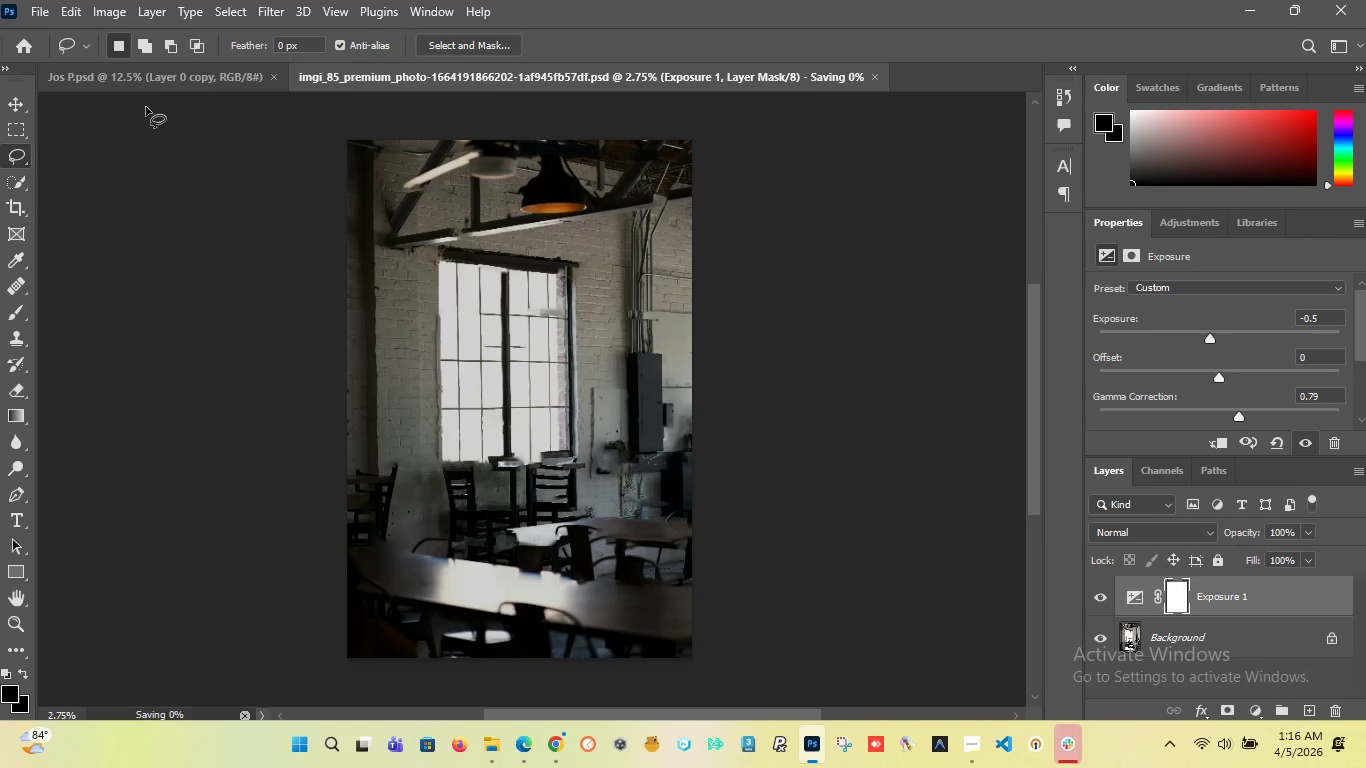 
wait(8.11)
 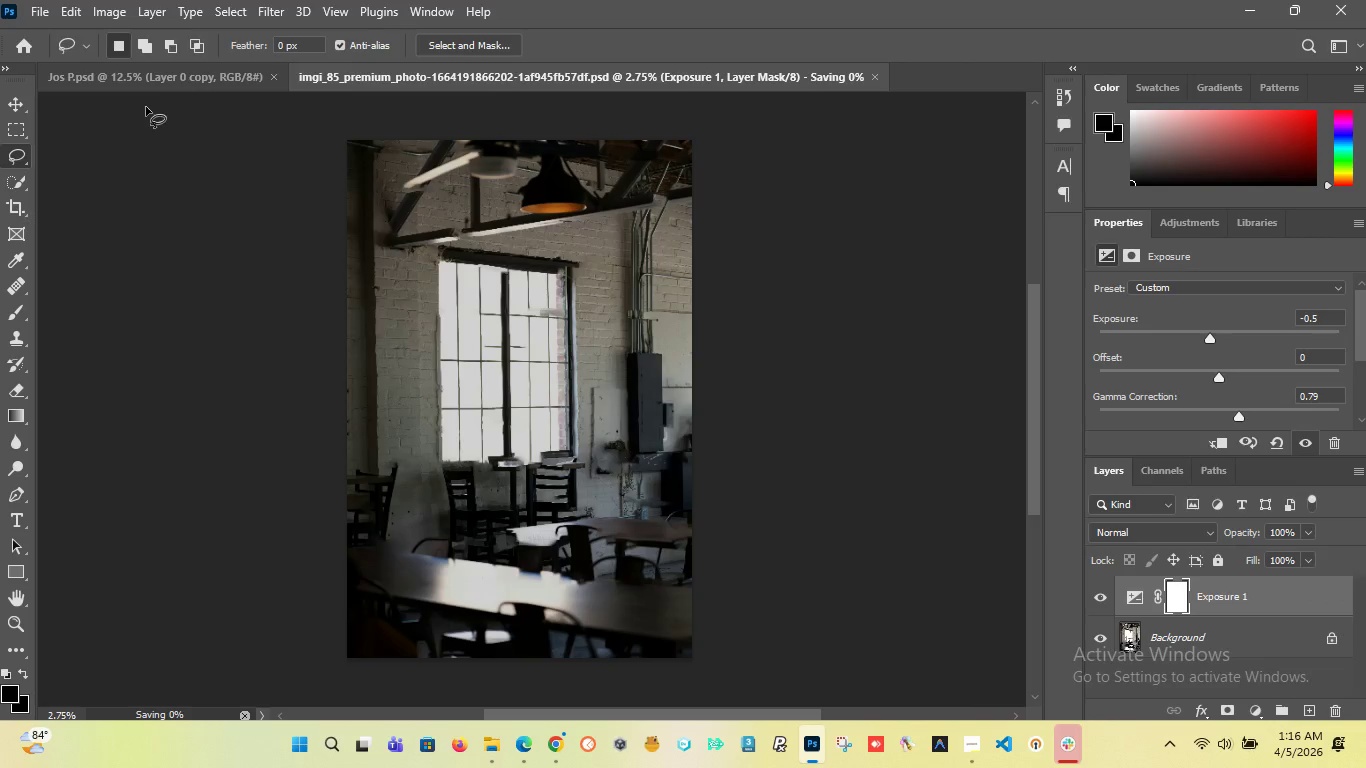 
left_click([1100, 595])
 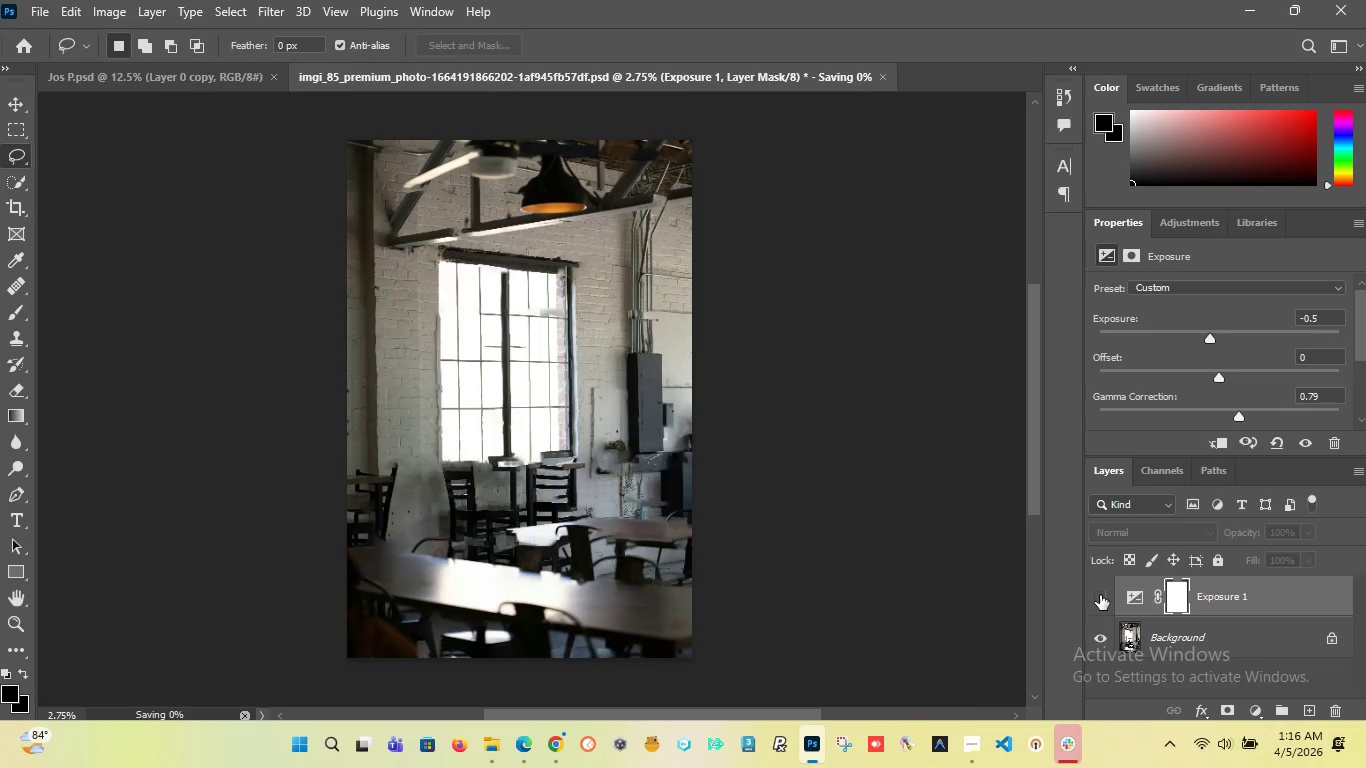 
left_click([1100, 595])
 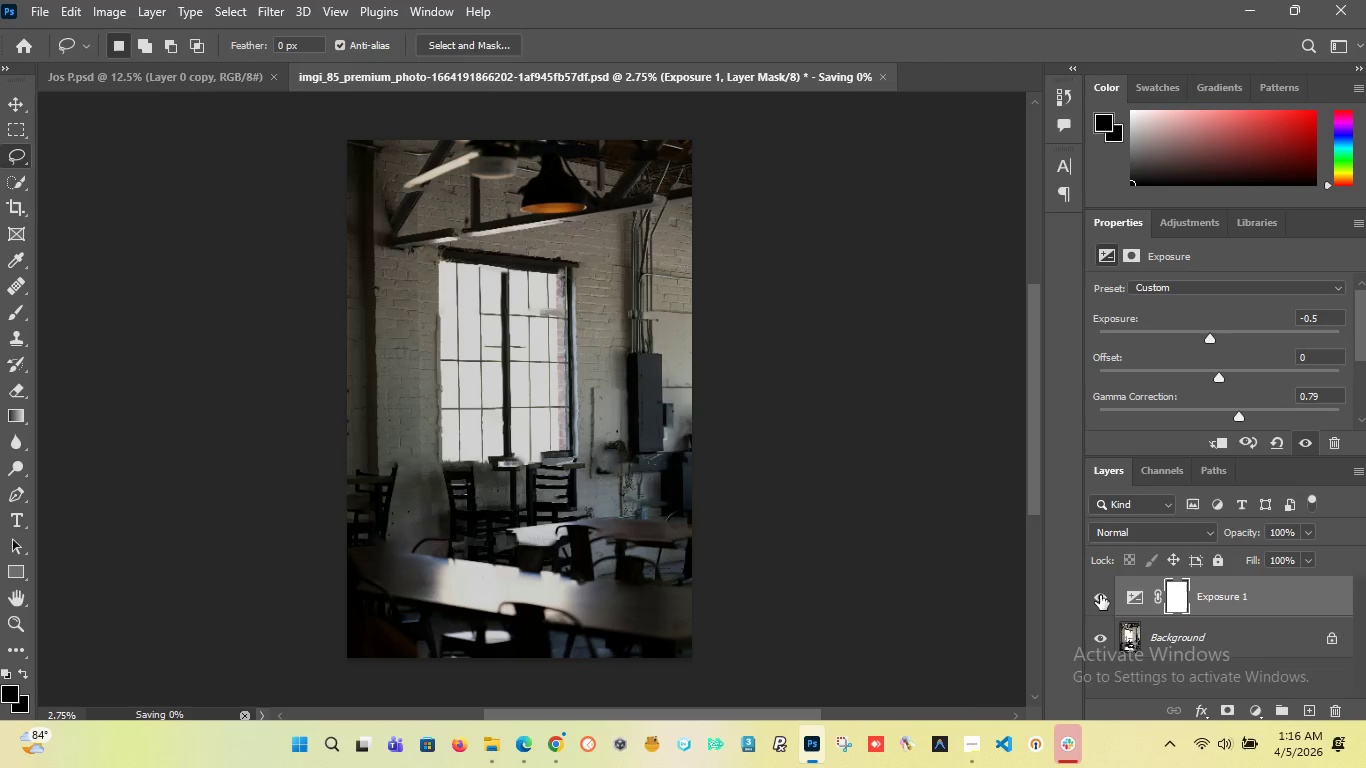 
left_click([1100, 595])
 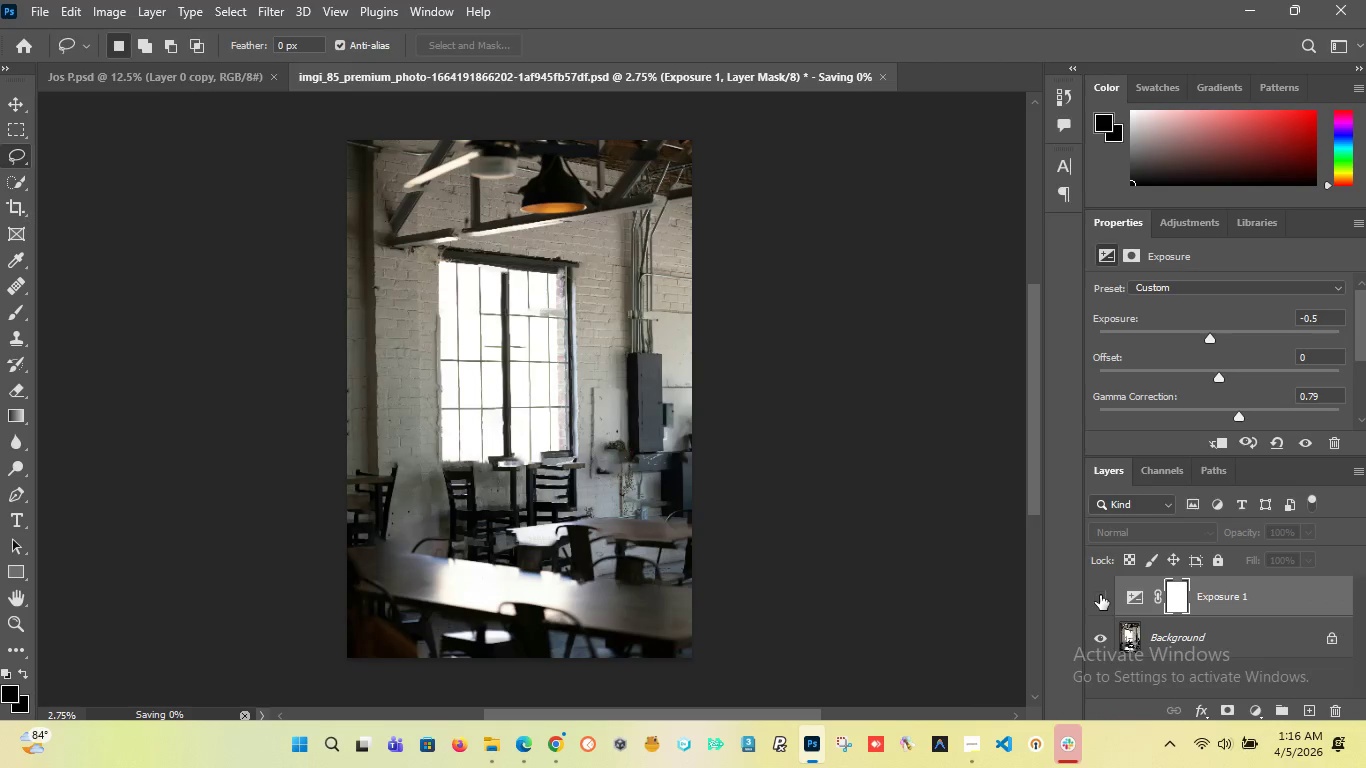 
left_click([1100, 595])
 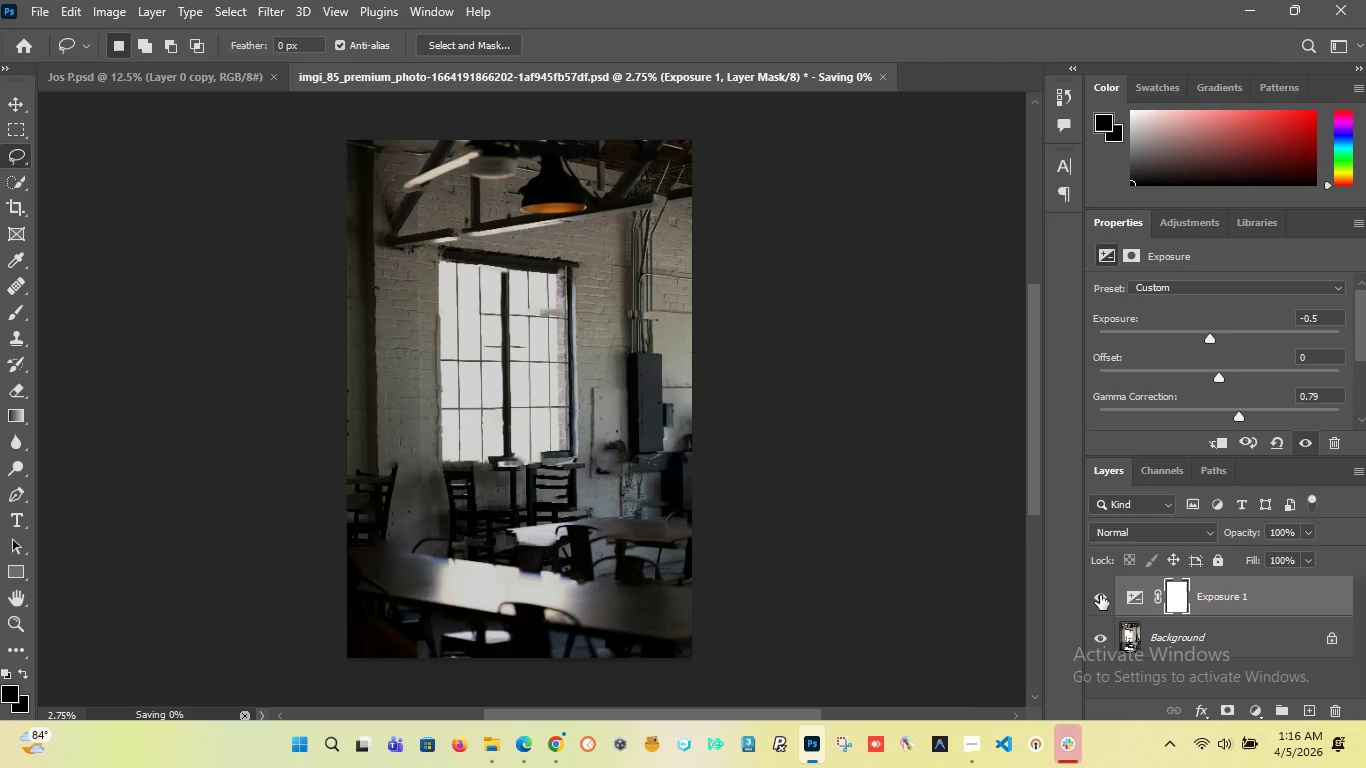 
left_click([1100, 595])
 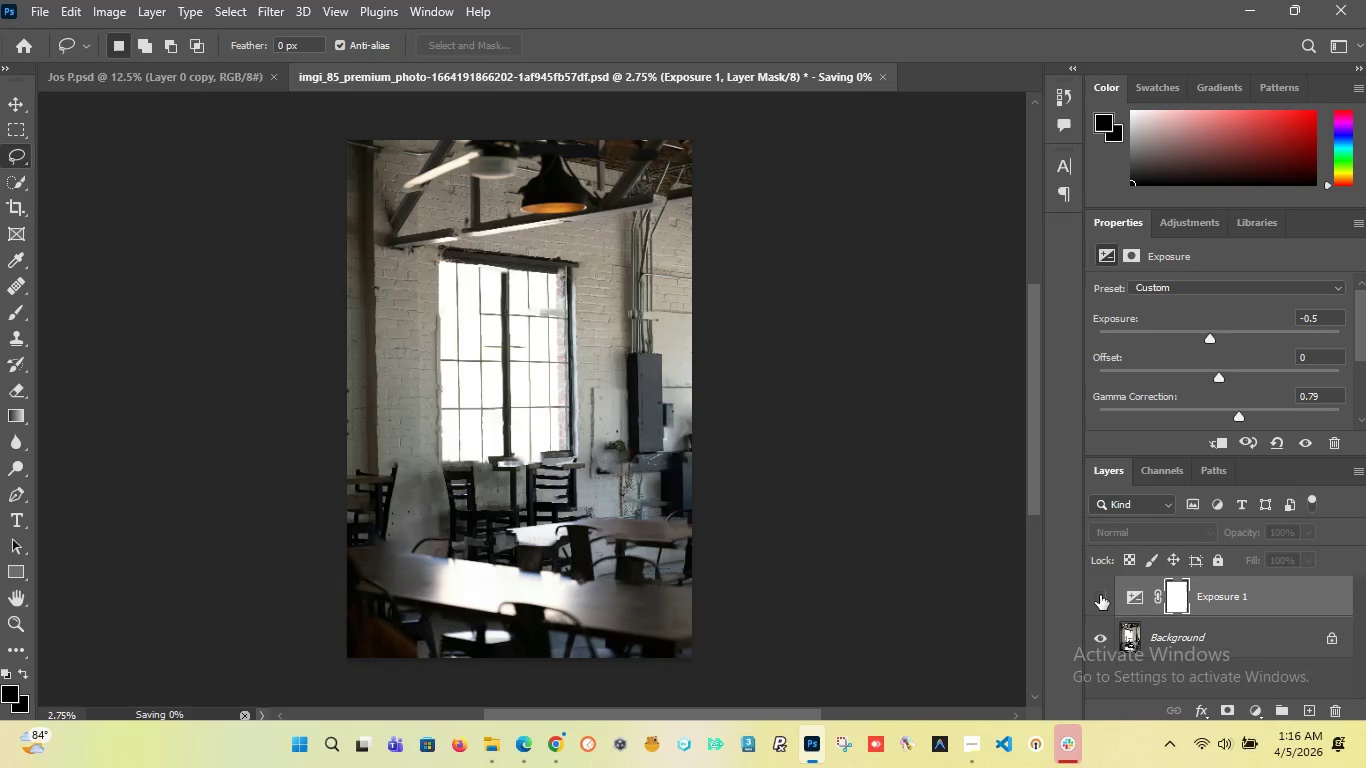 
left_click([1100, 595])
 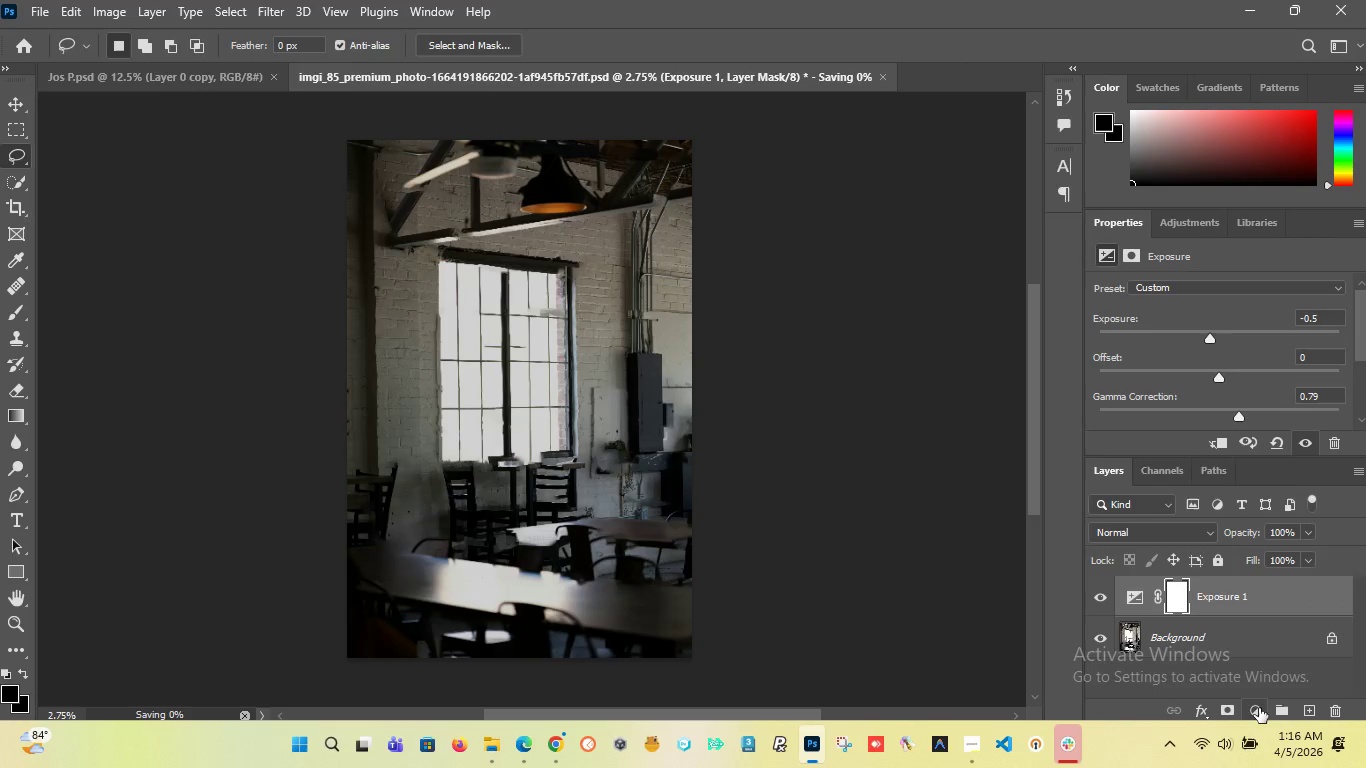 
left_click([1261, 705])
 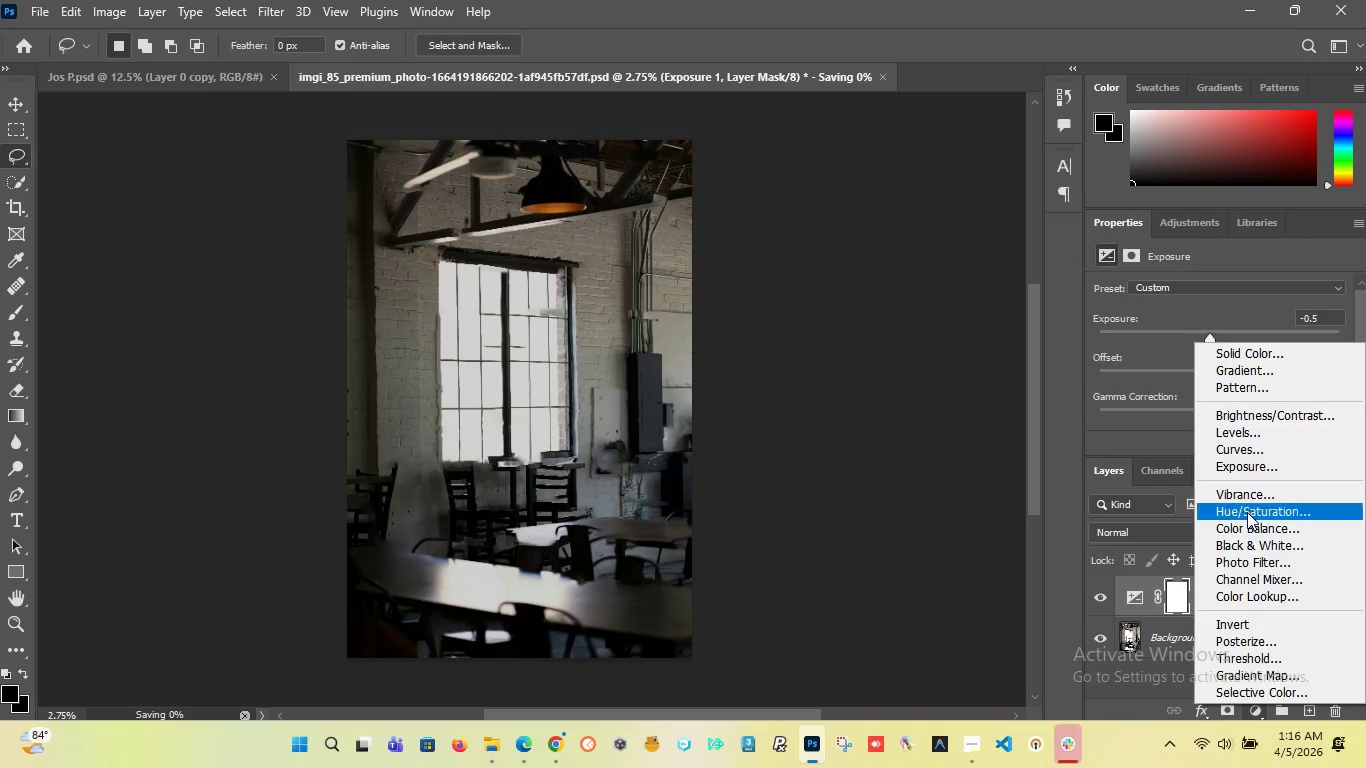 
wait(8.56)
 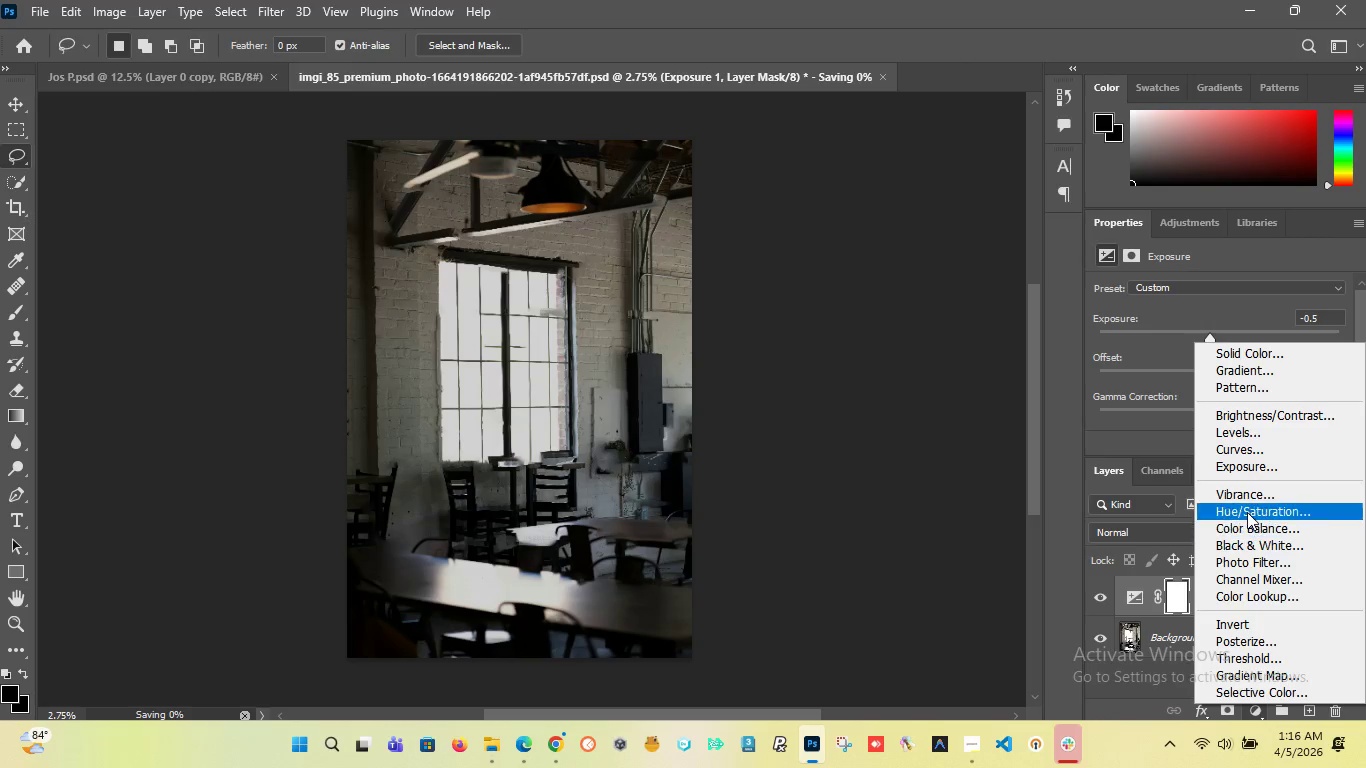 
left_click_drag(start_coordinate=[1220, 407], to_coordinate=[1255, 418])
 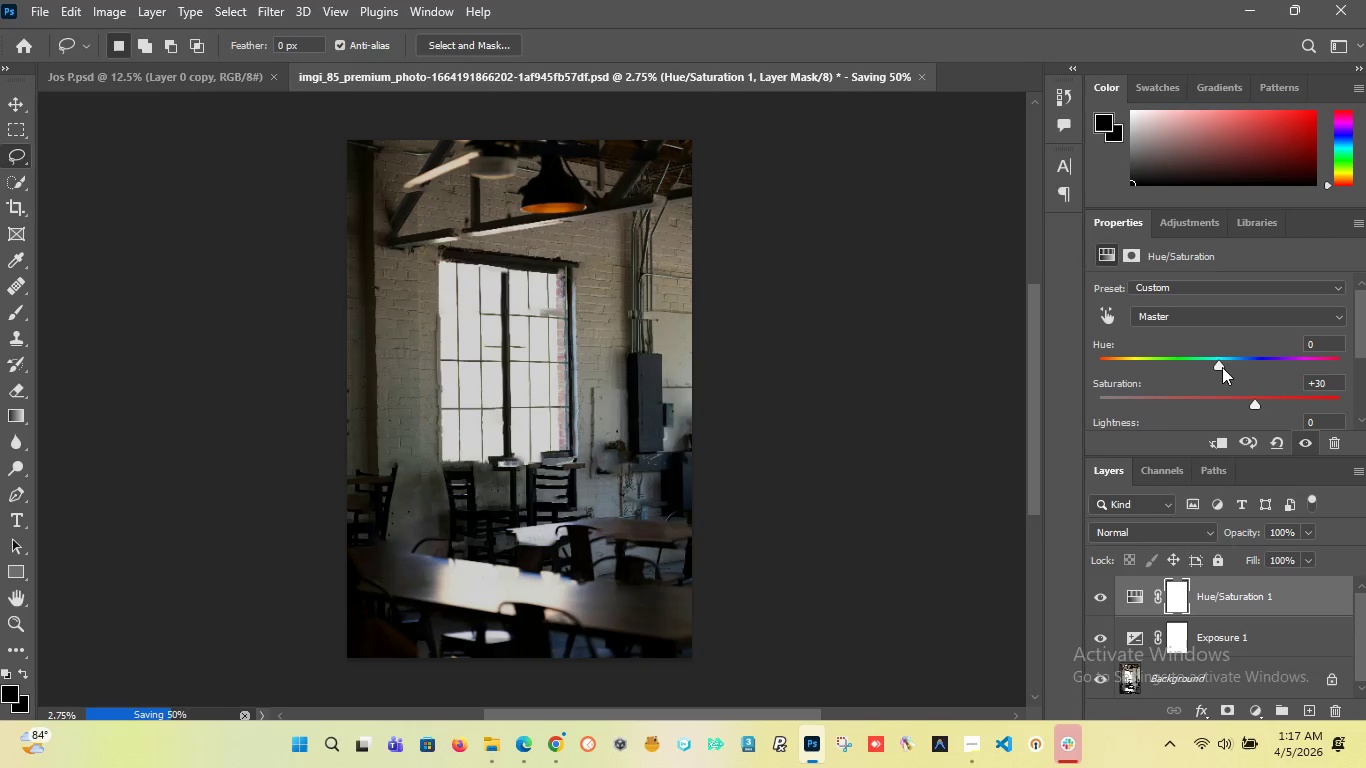 
wait(6.03)
 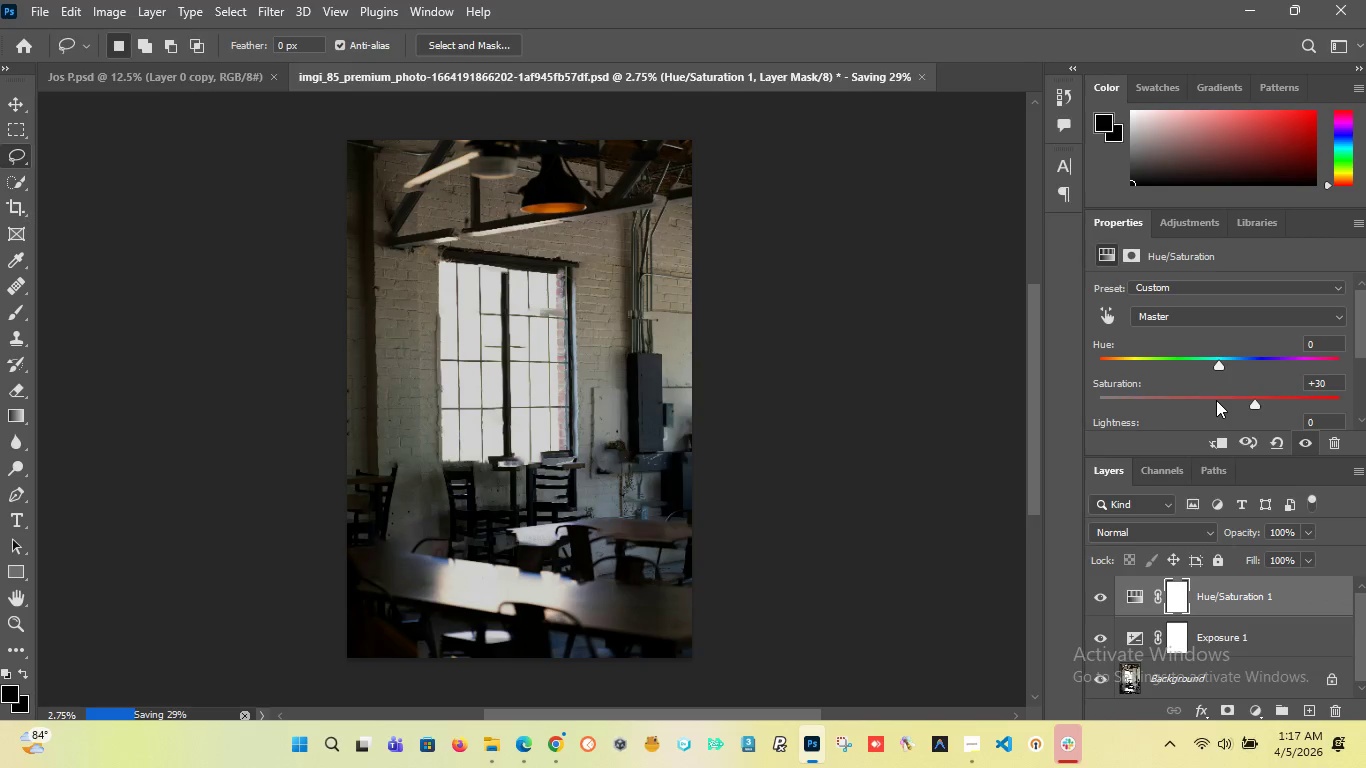 
left_click_drag(start_coordinate=[1223, 365], to_coordinate=[1215, 378])
 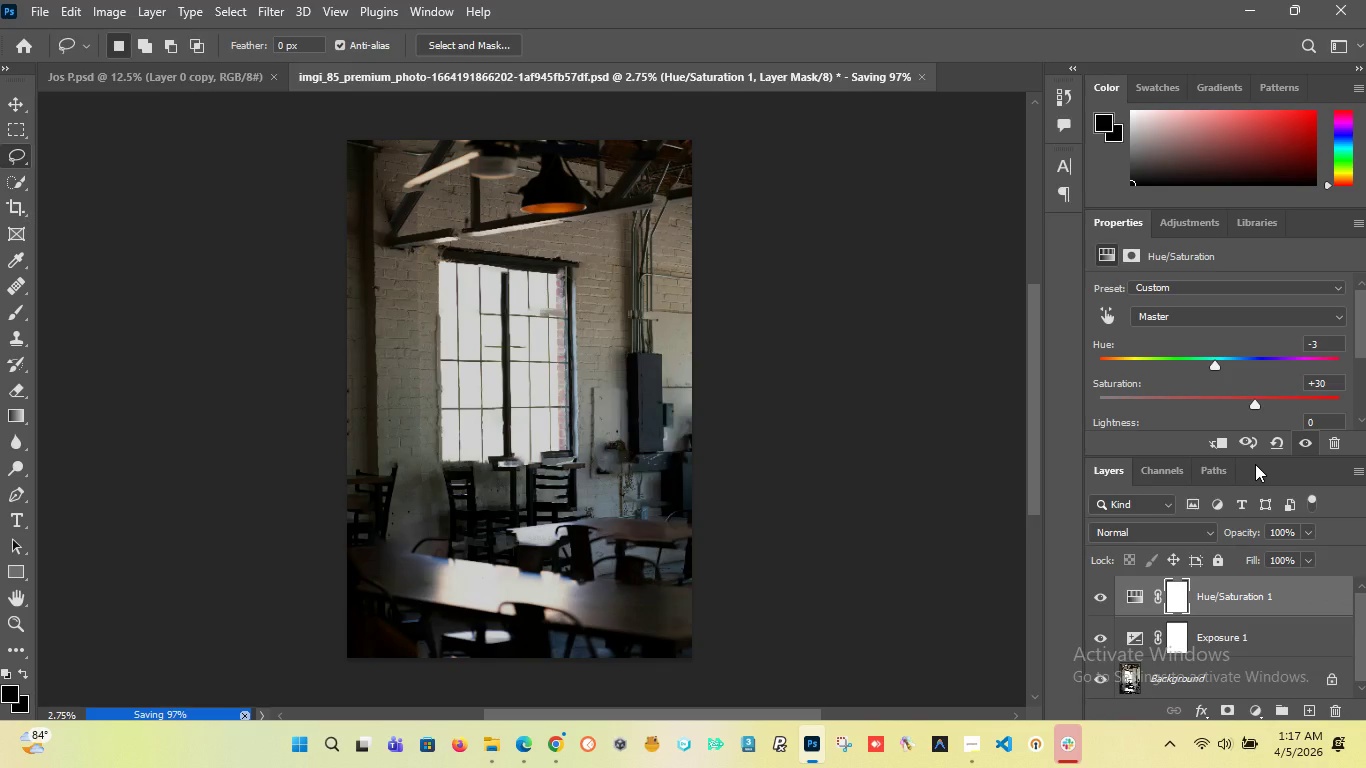 
key(Control+Z)
 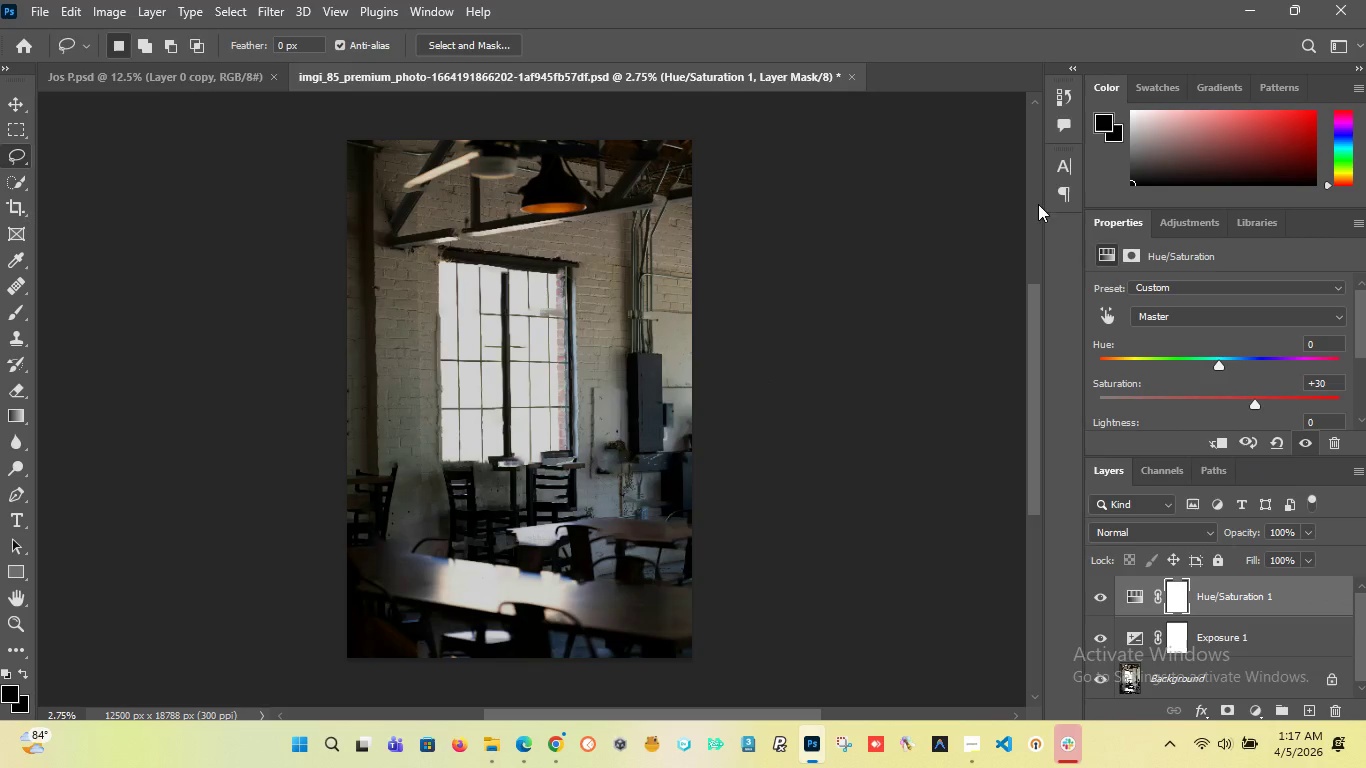 
wait(9.54)
 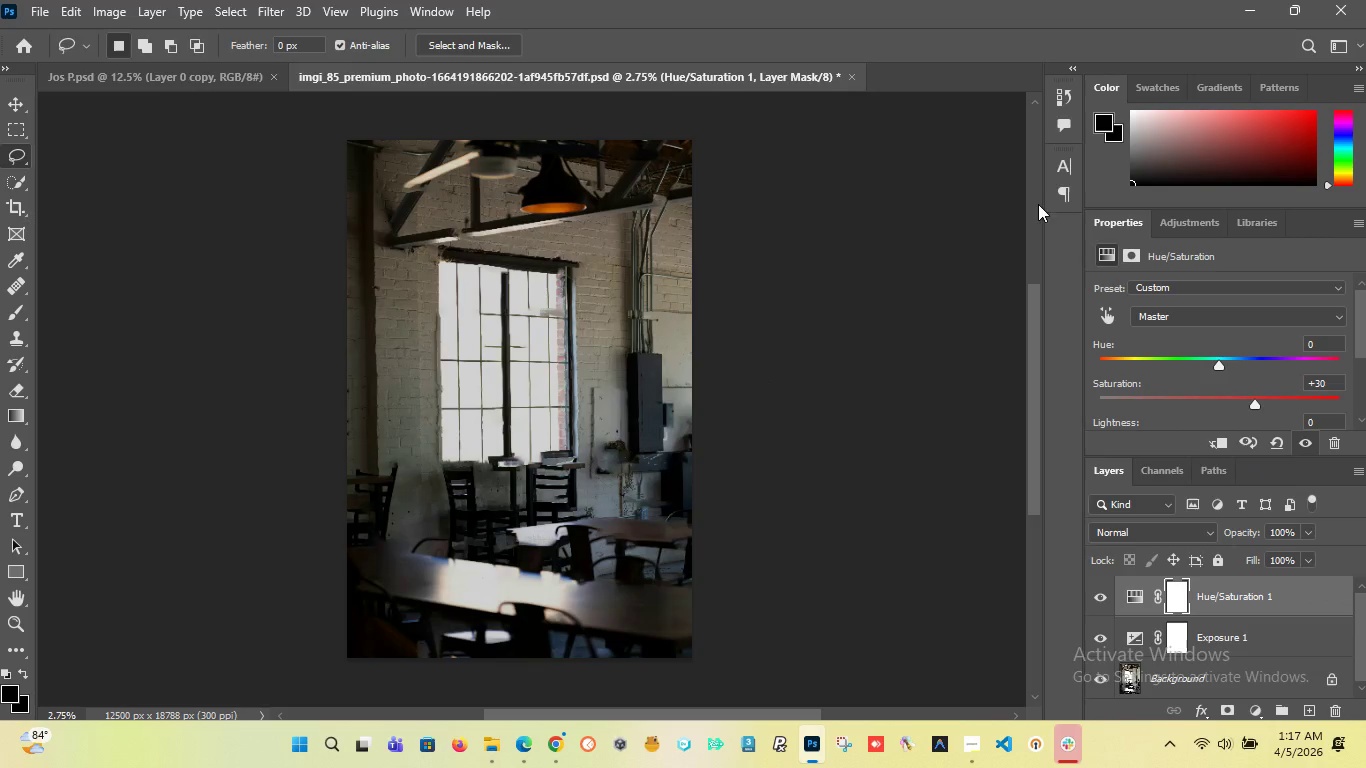 
mouse_move([1225, 716])
 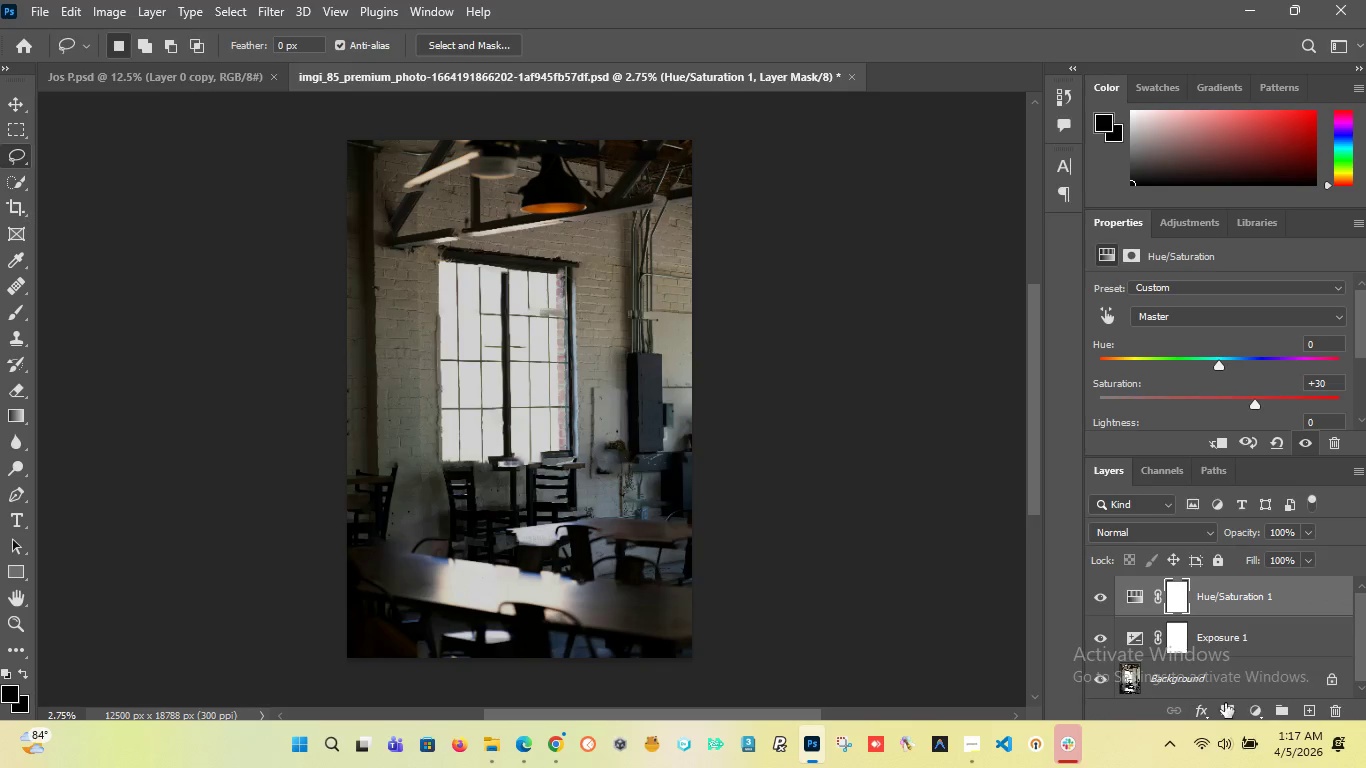 
mouse_move([1248, 717])
 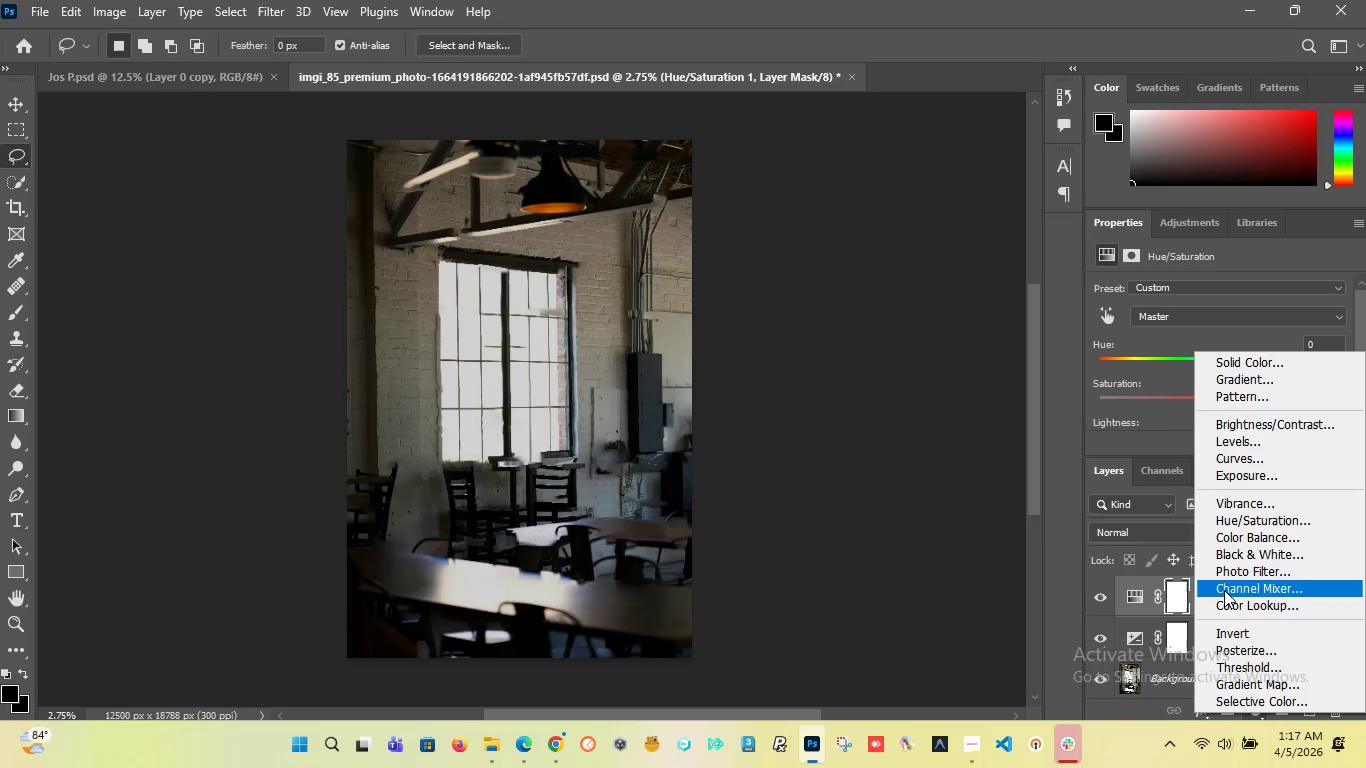 
left_click([1241, 567])
 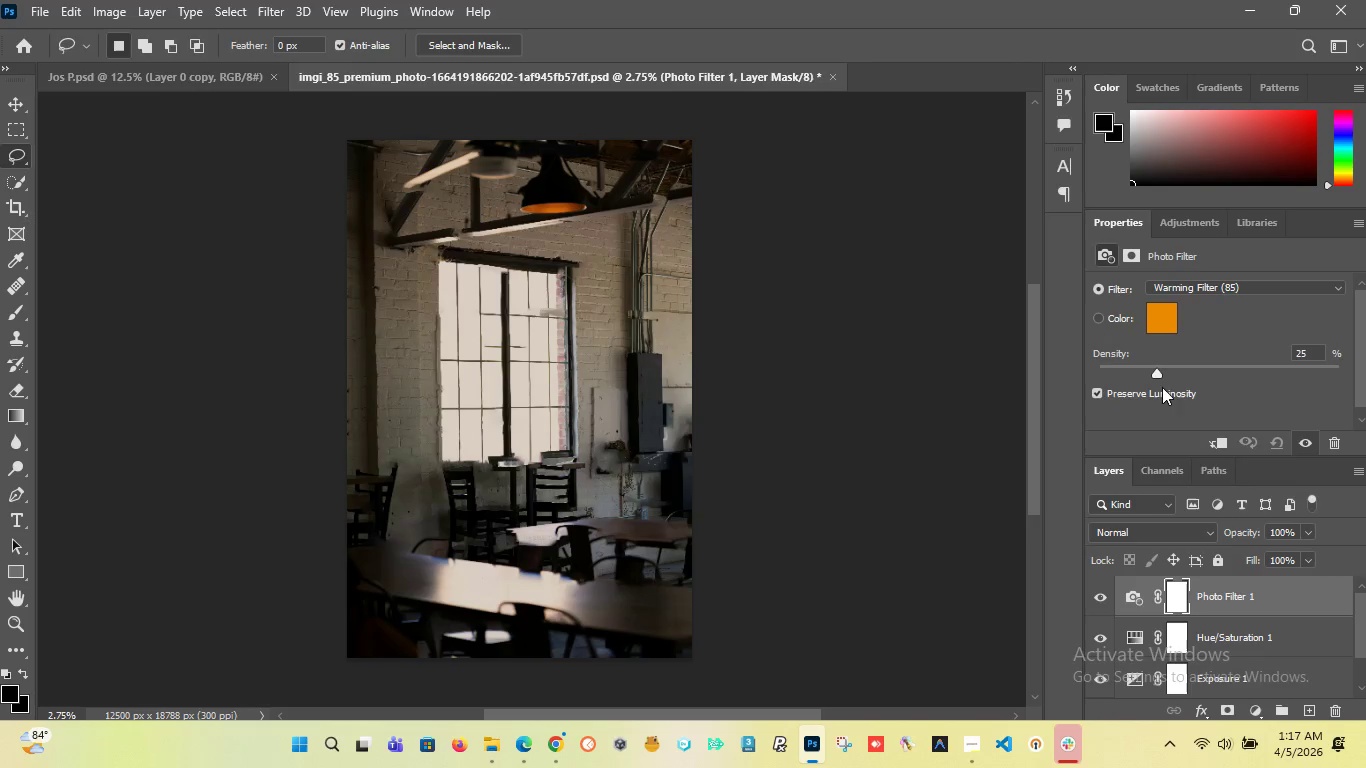 
left_click_drag(start_coordinate=[1159, 372], to_coordinate=[1298, 398])
 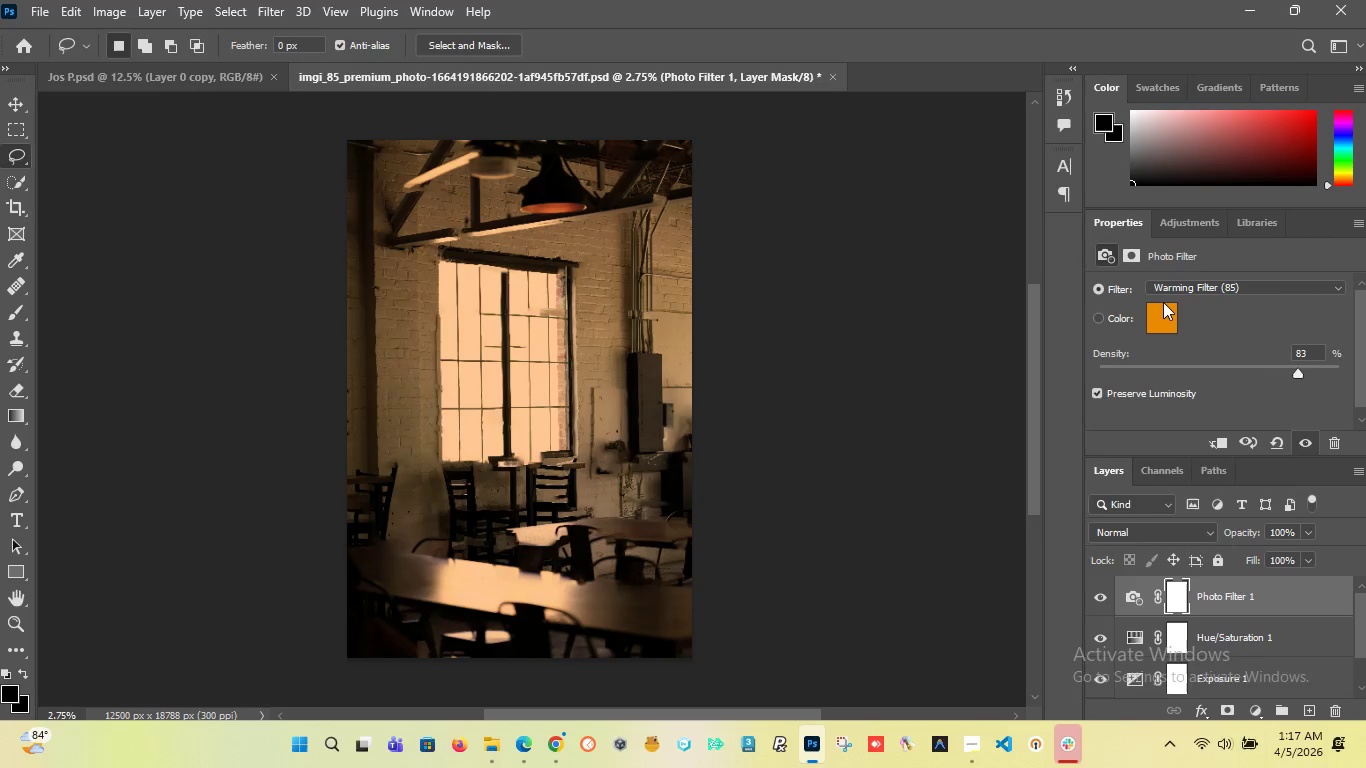 
left_click([1159, 318])
 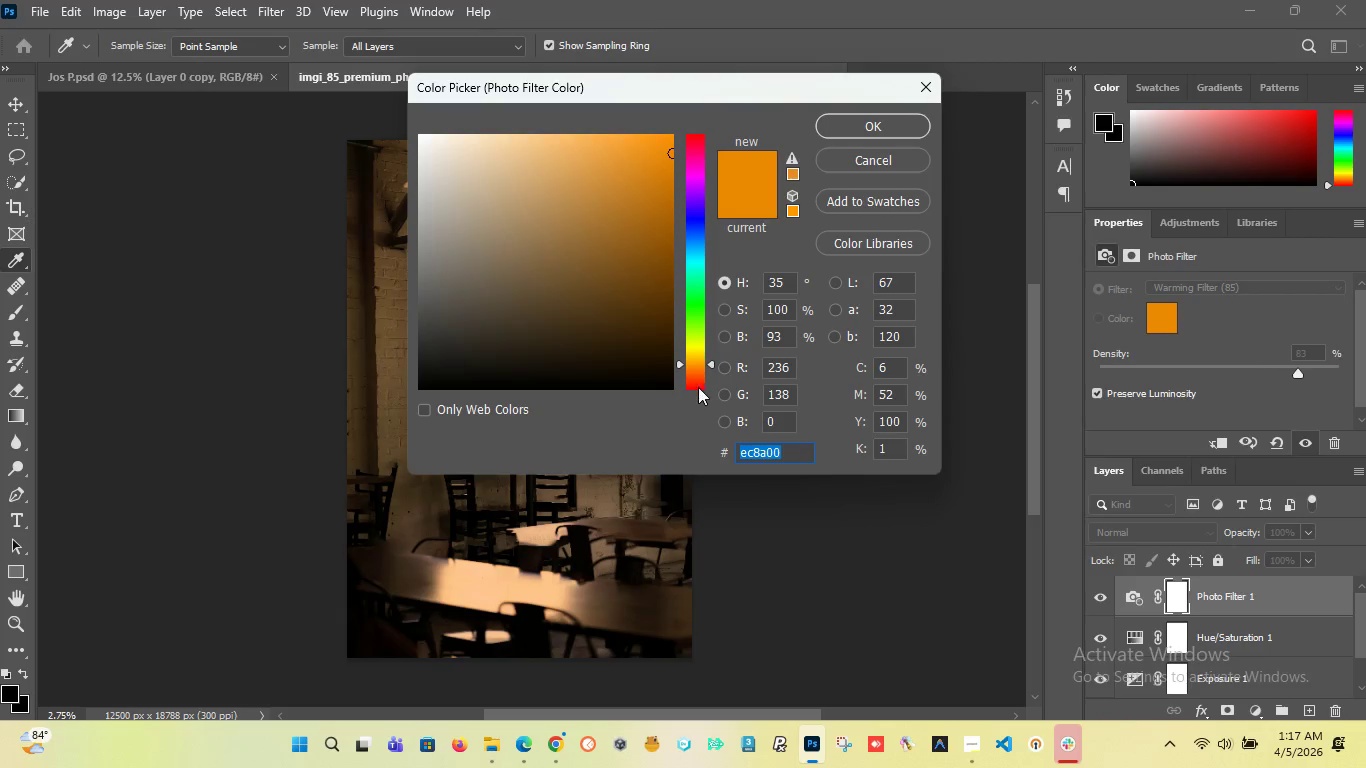 
left_click([702, 375])
 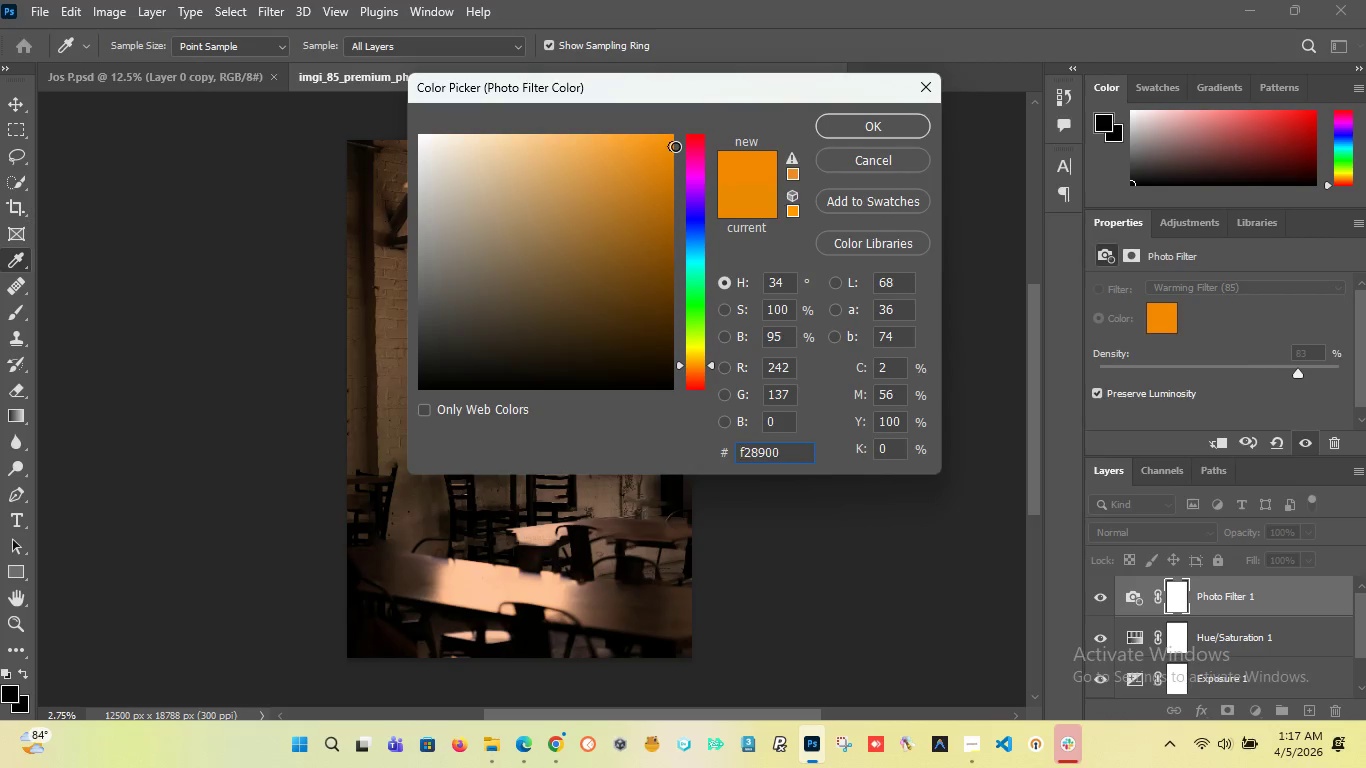 
wait(5.59)
 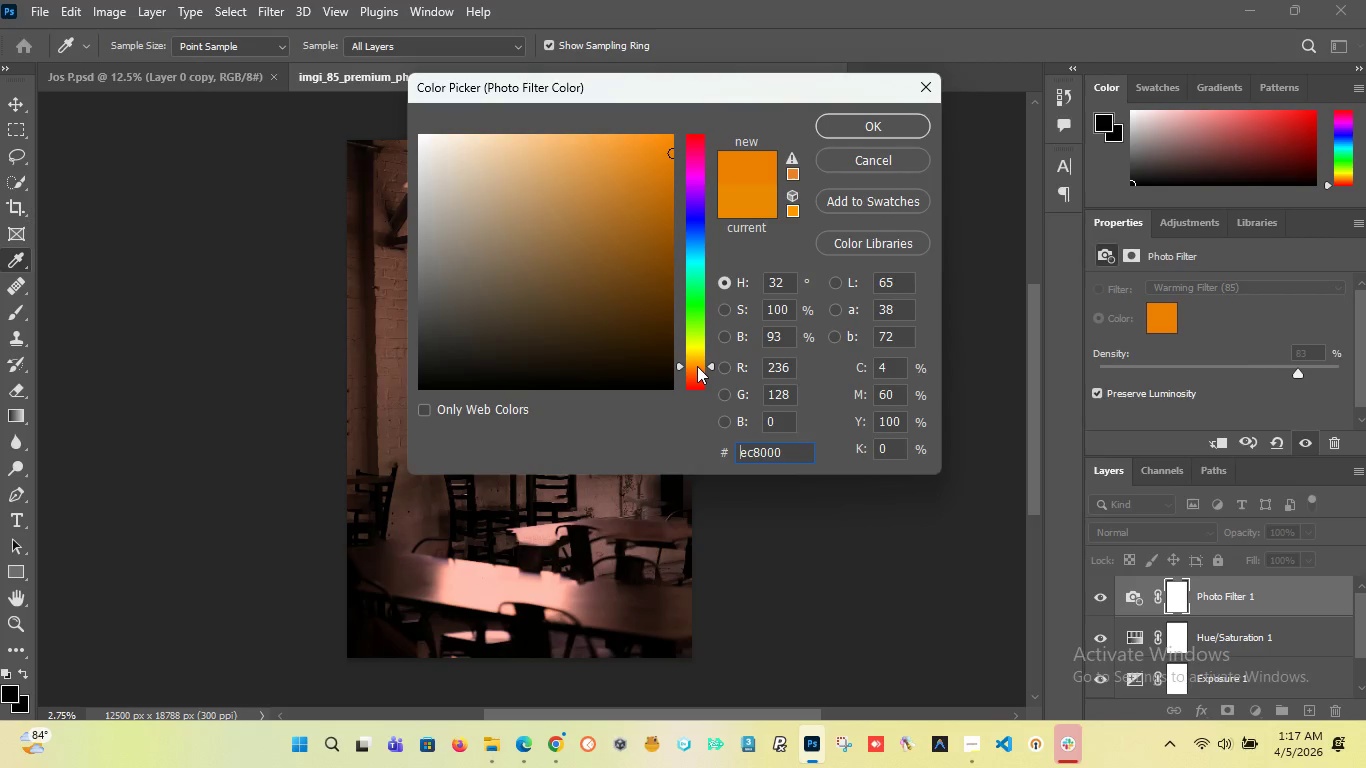 
left_click_drag(start_coordinate=[709, 363], to_coordinate=[712, 369])
 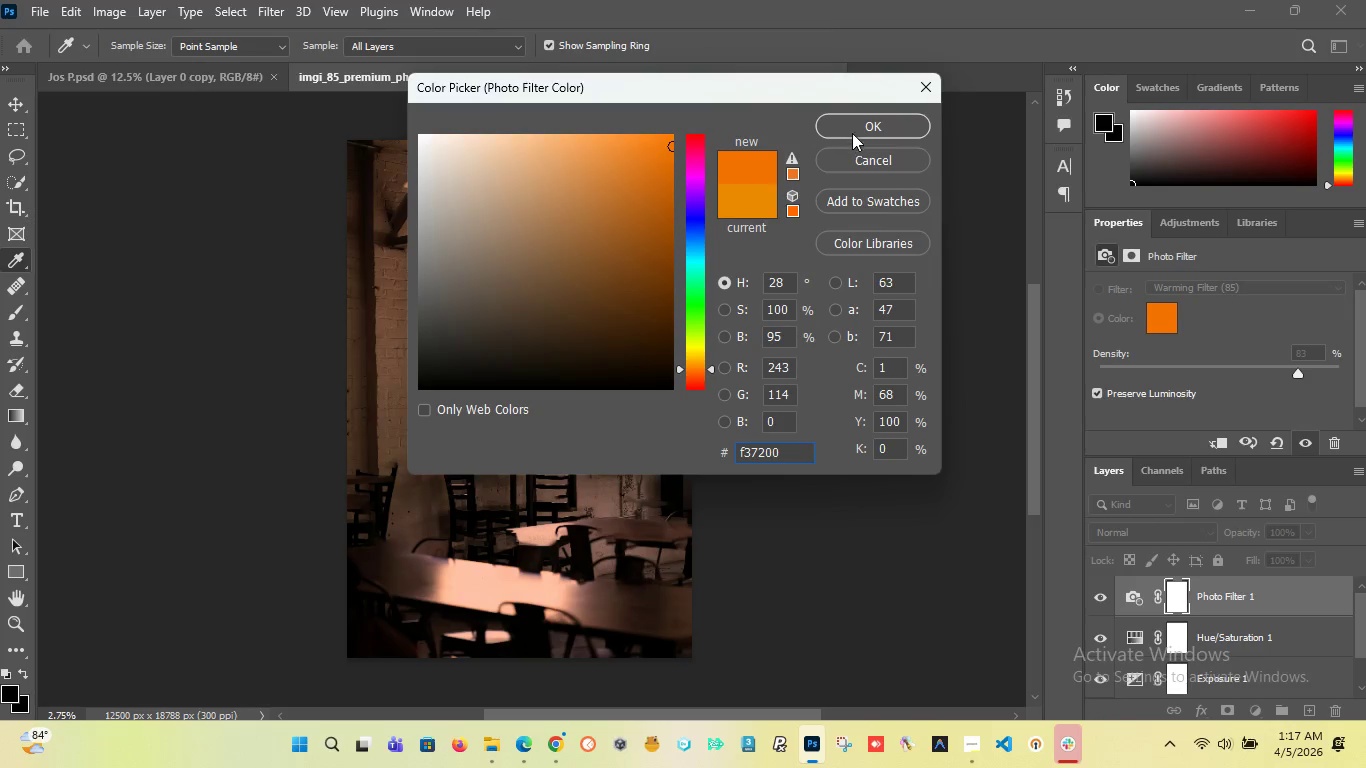 
left_click([852, 130])
 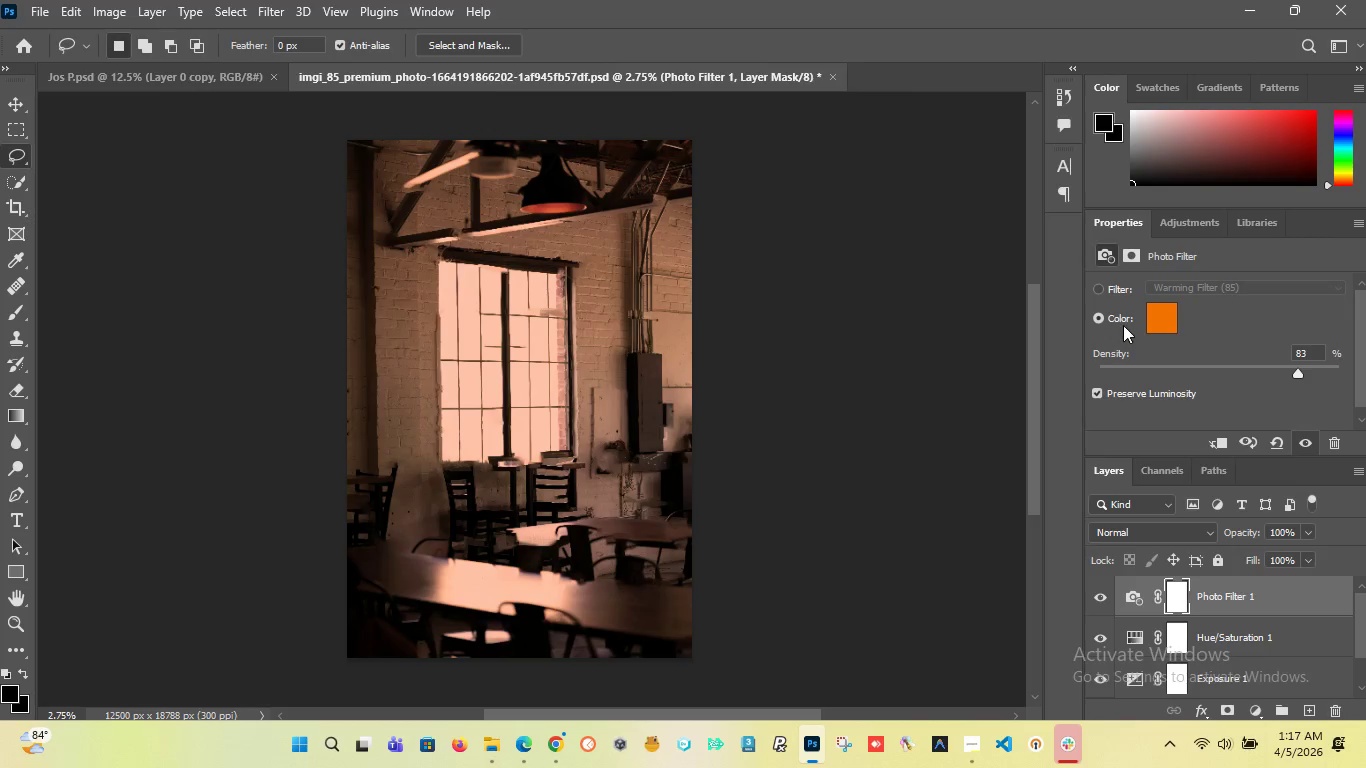 
left_click([1163, 308])
 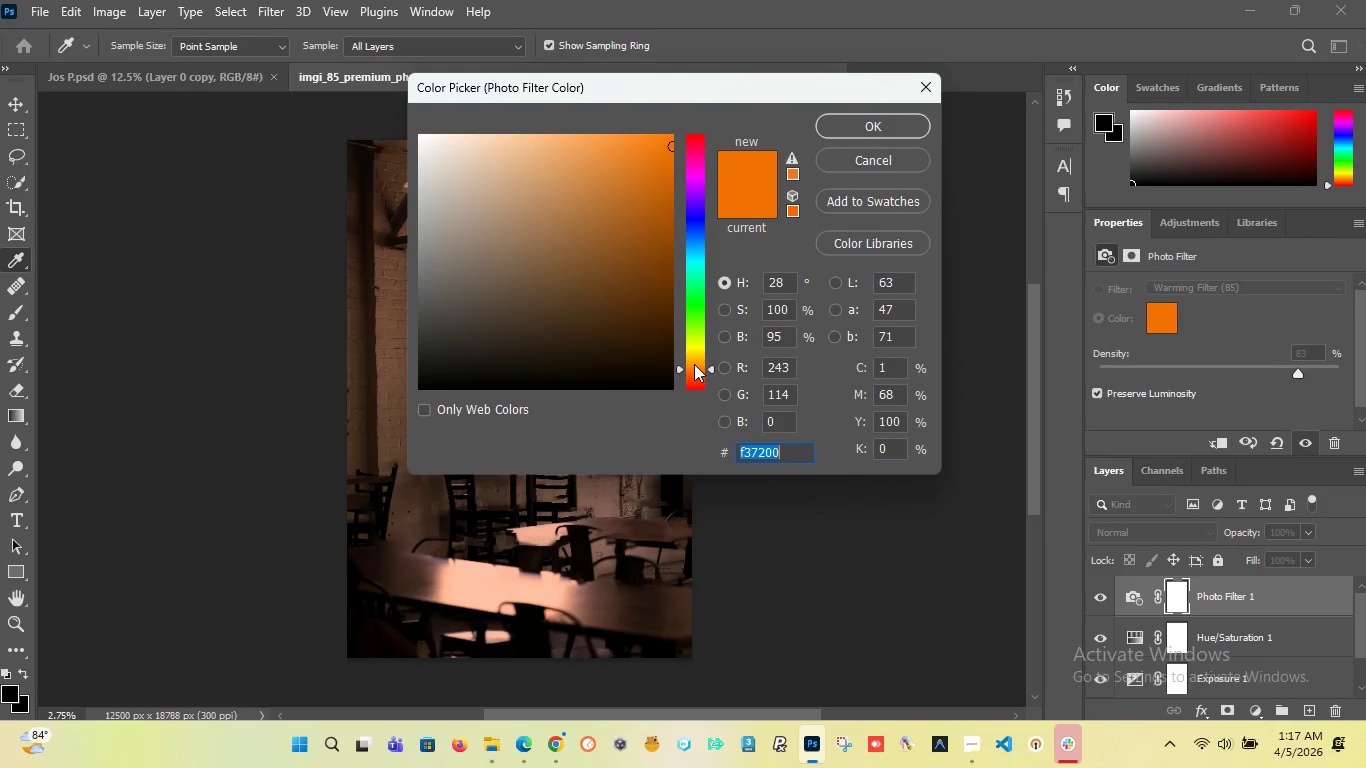 
left_click([694, 365])
 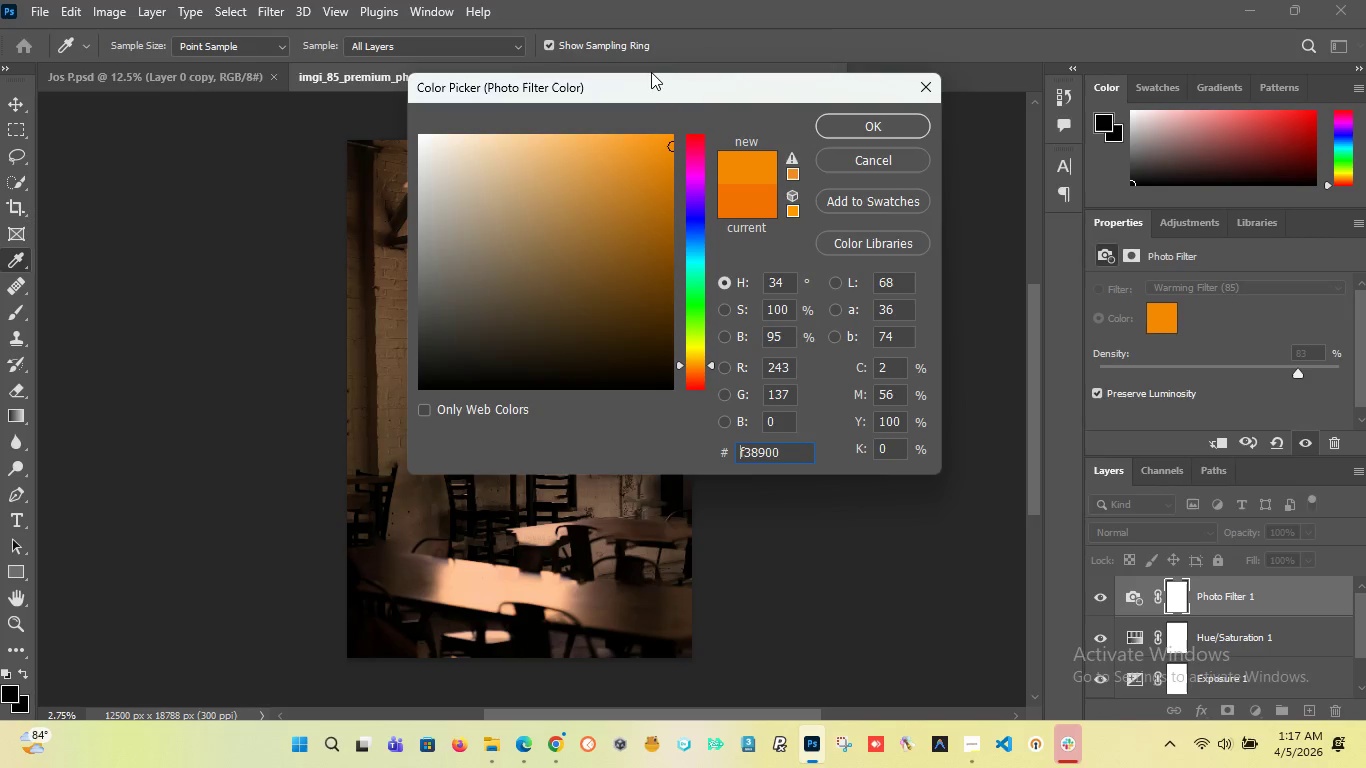 
left_click_drag(start_coordinate=[642, 84], to_coordinate=[911, 128])
 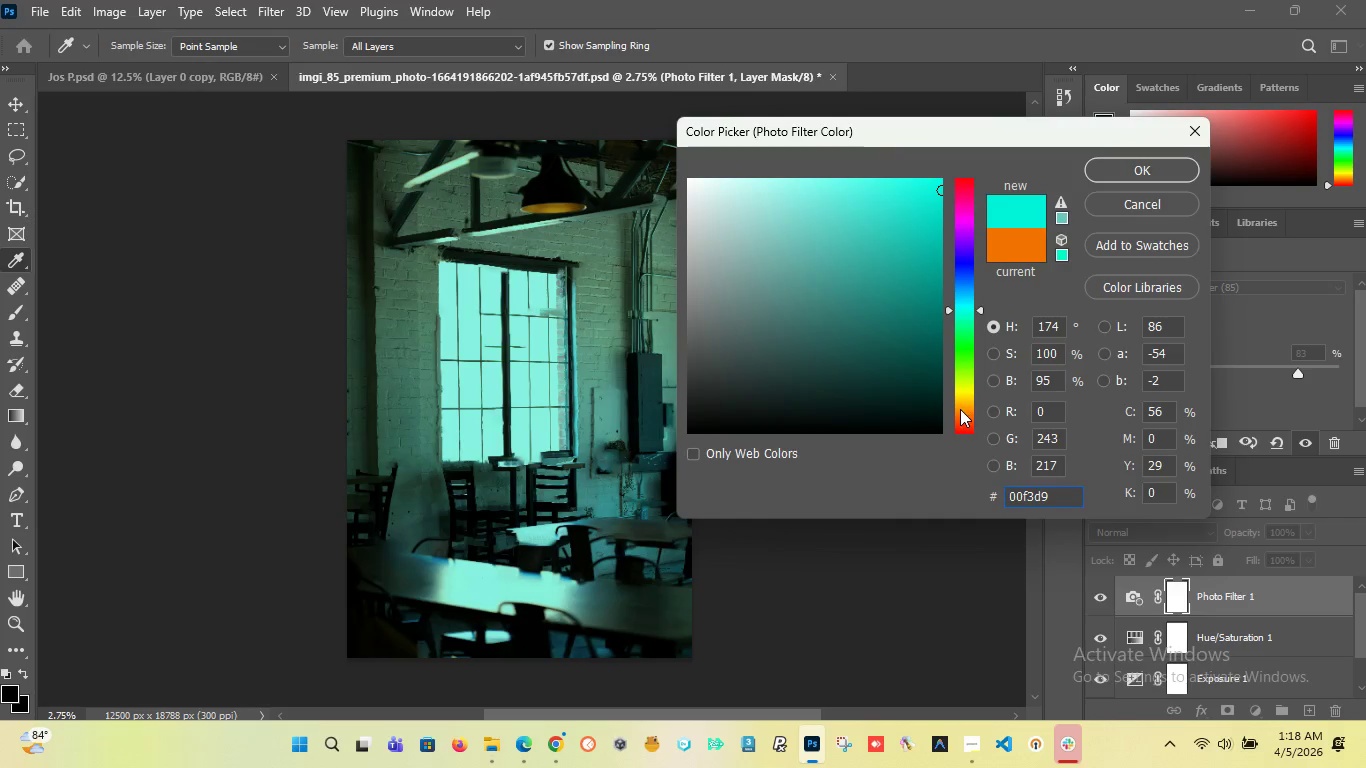 
left_click([959, 407])
 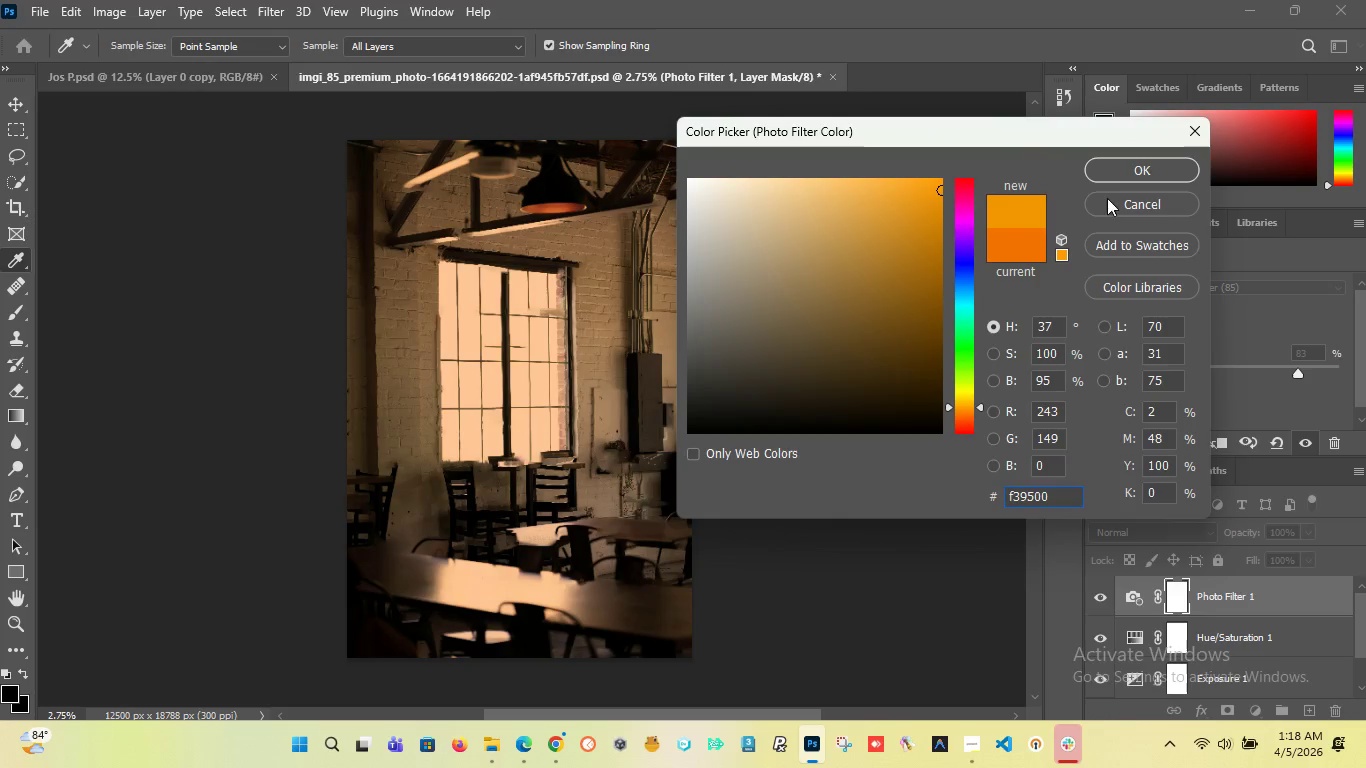 
left_click([1122, 172])
 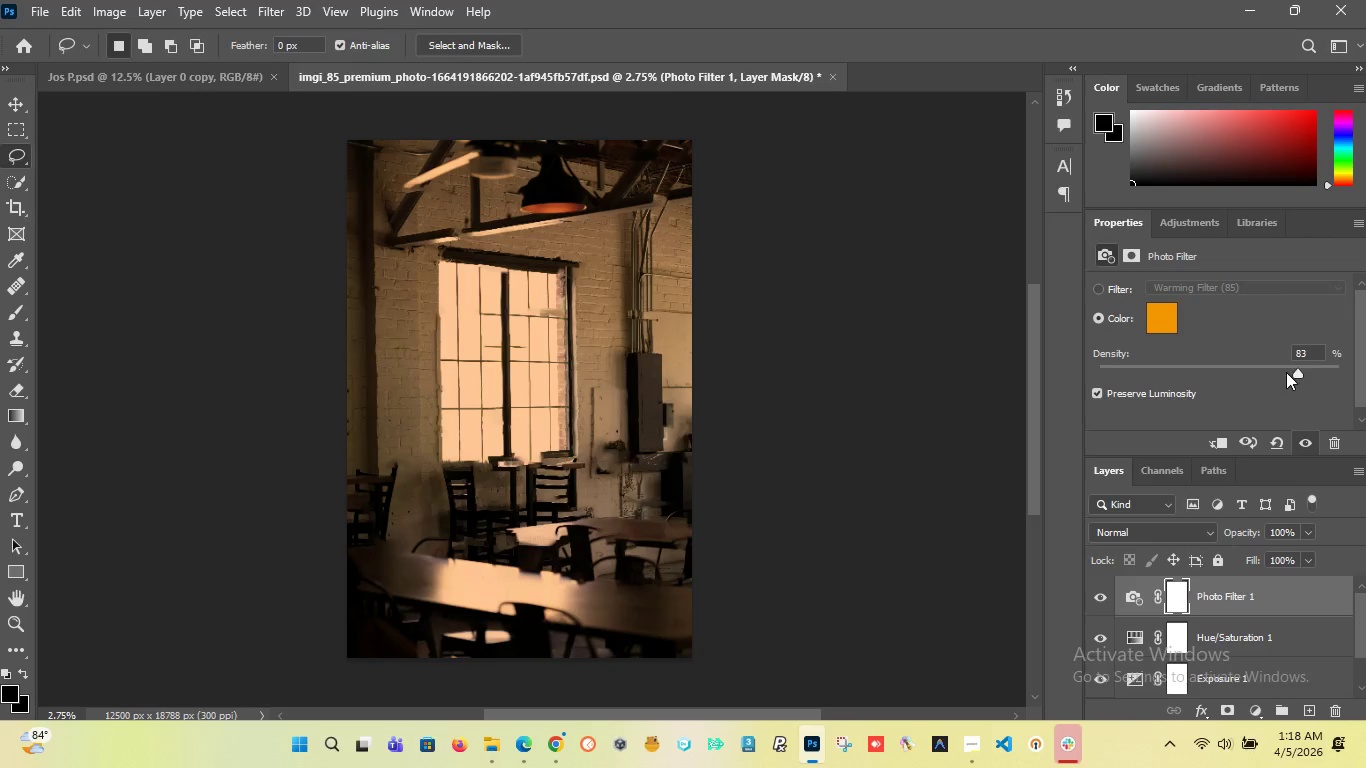 
left_click_drag(start_coordinate=[1297, 375], to_coordinate=[1299, 393])
 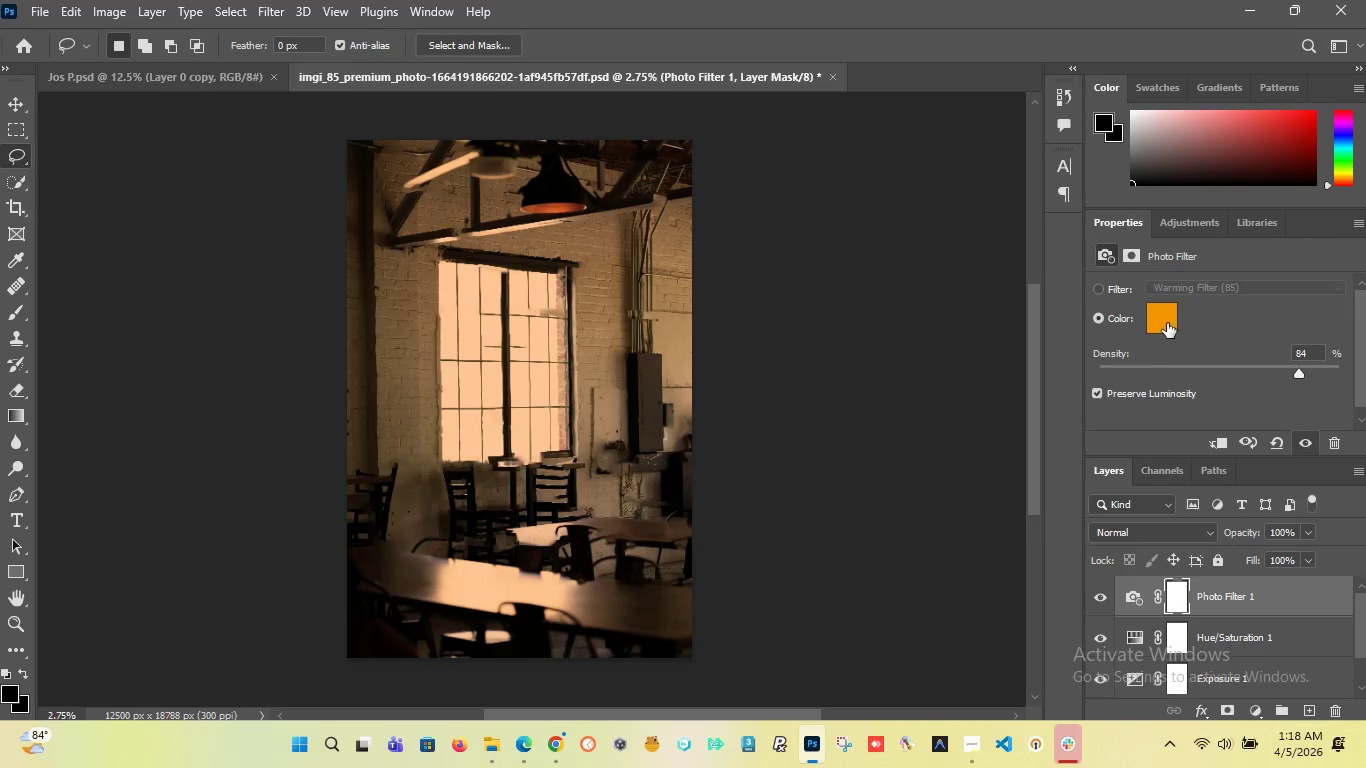 
left_click([1167, 319])
 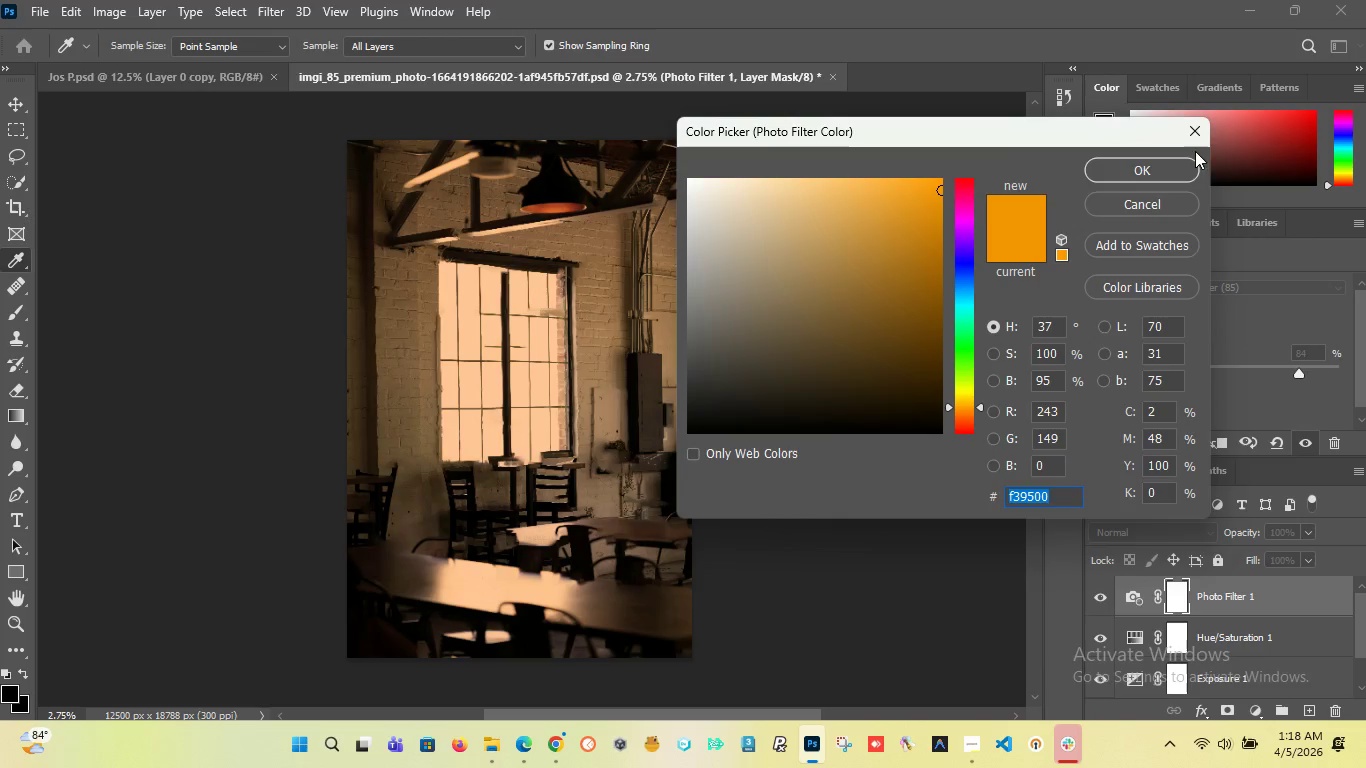 
left_click([1193, 135])
 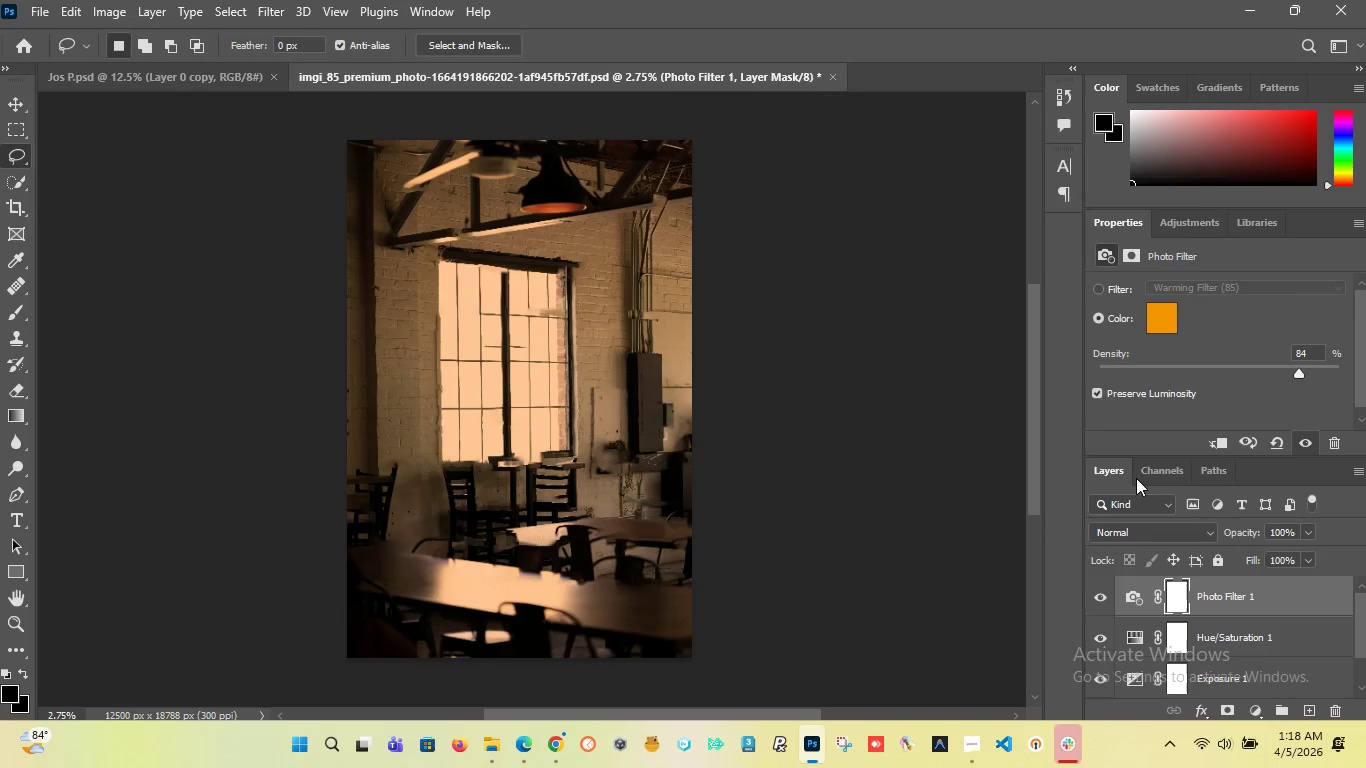 
wait(9.23)
 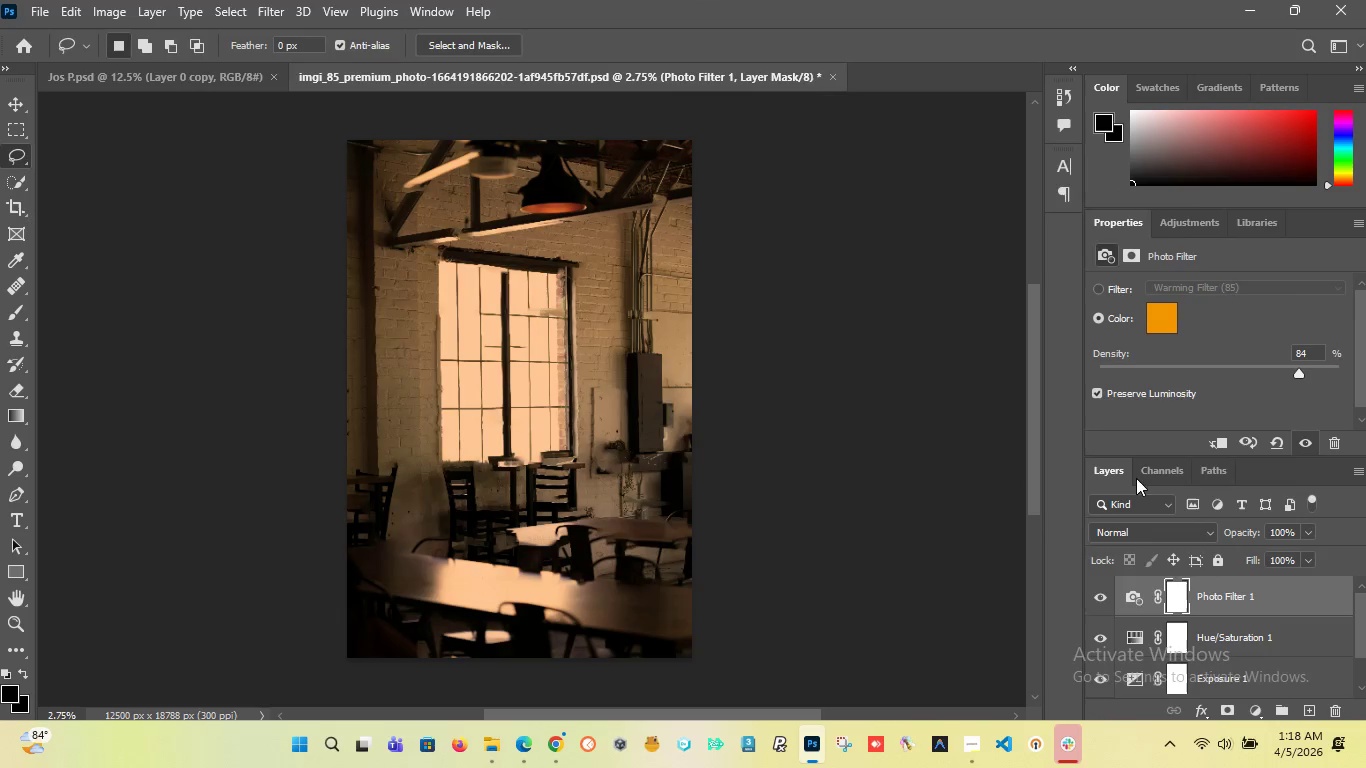 
left_click_drag(start_coordinate=[1298, 372], to_coordinate=[1288, 379])
 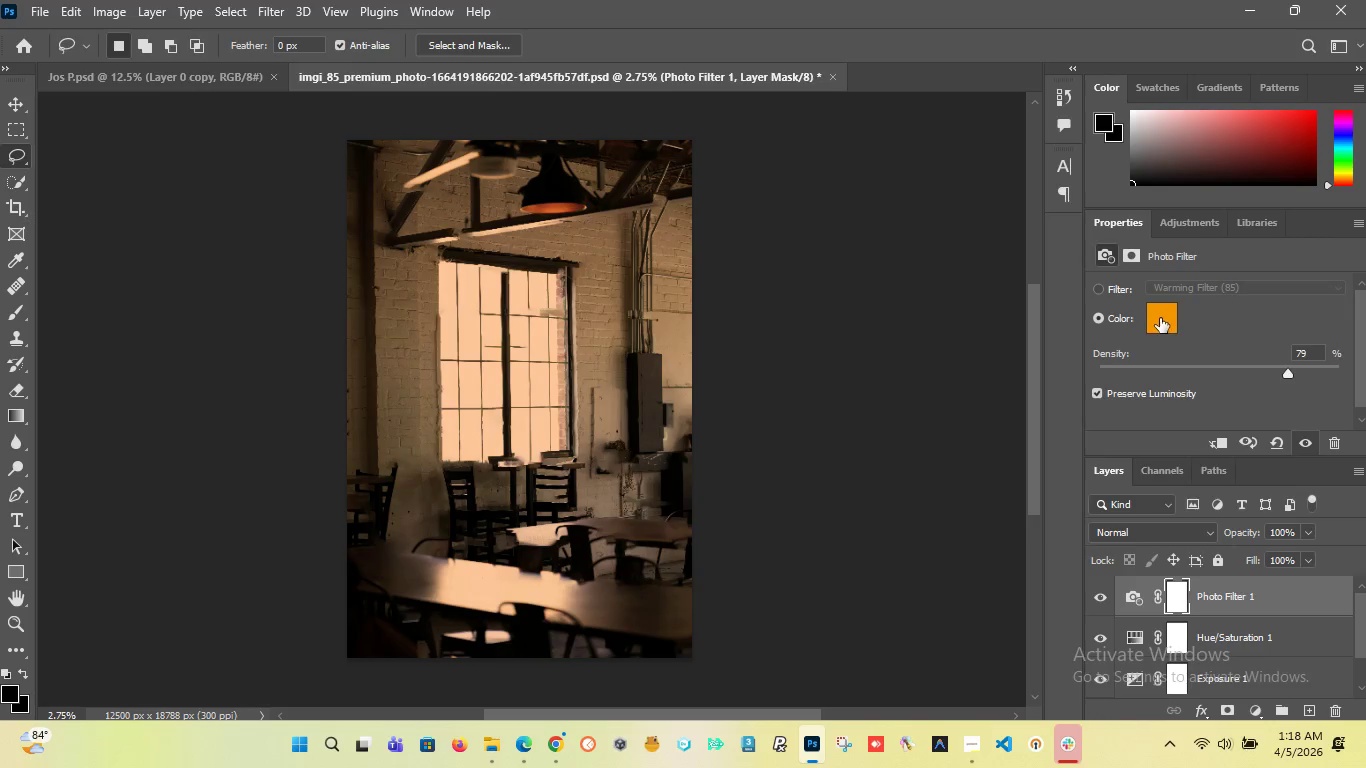 
left_click_drag(start_coordinate=[1160, 318], to_coordinate=[955, 187])
 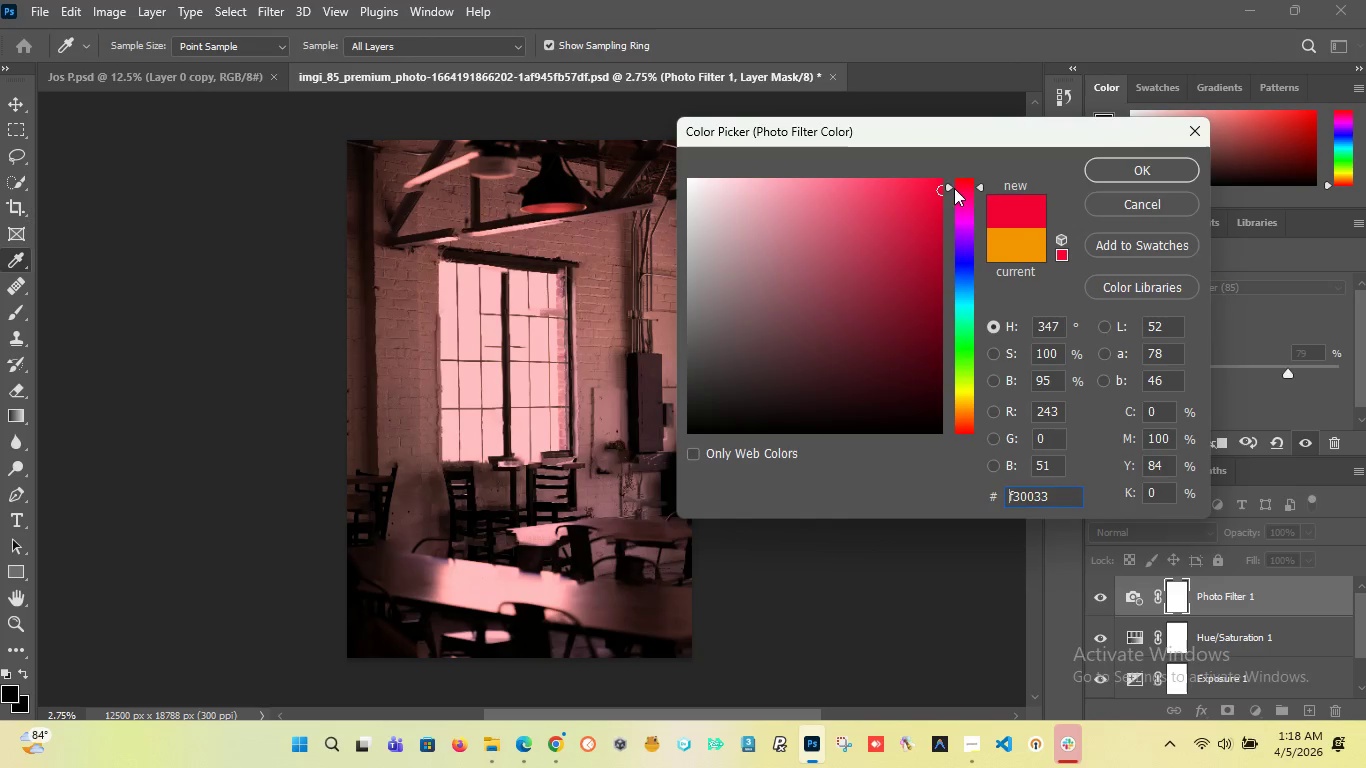 
left_click_drag(start_coordinate=[956, 198], to_coordinate=[965, 423])
 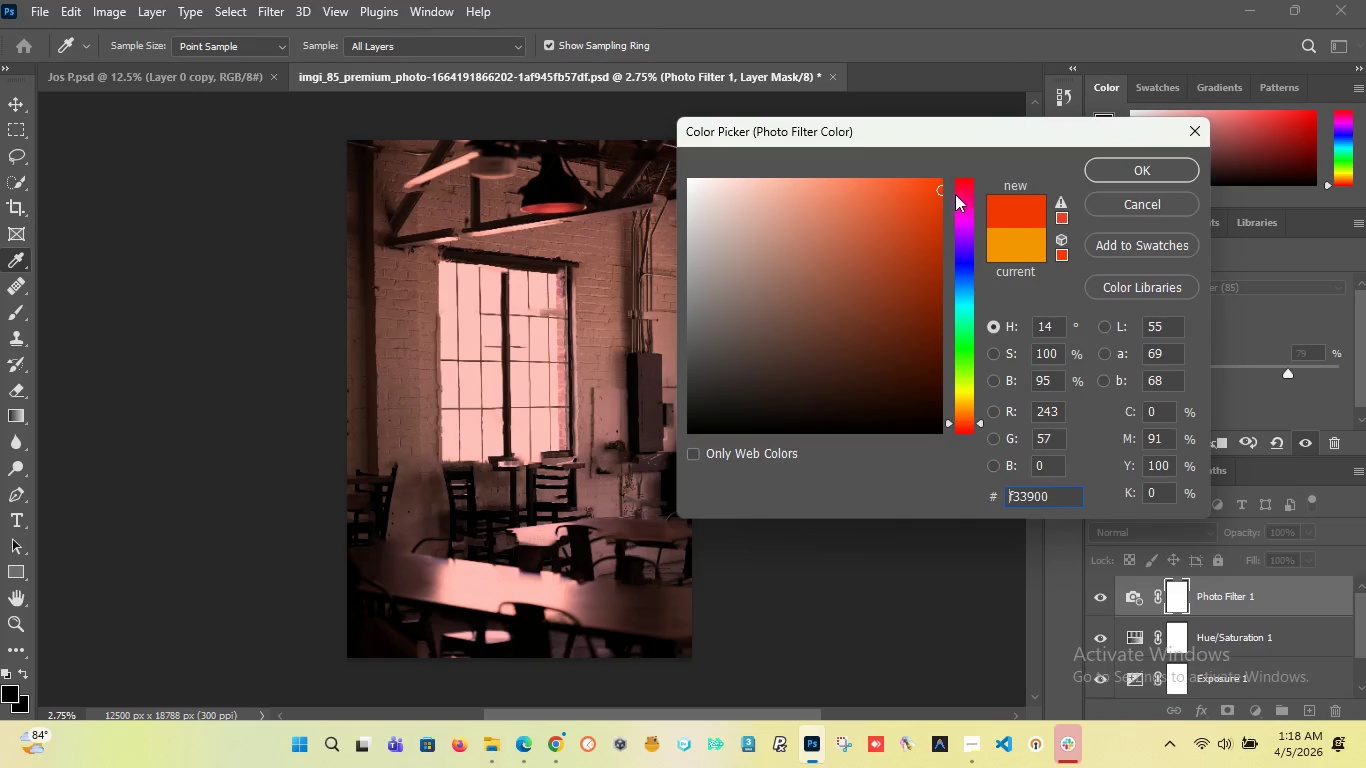 
left_click_drag(start_coordinate=[922, 193], to_coordinate=[900, 205])
 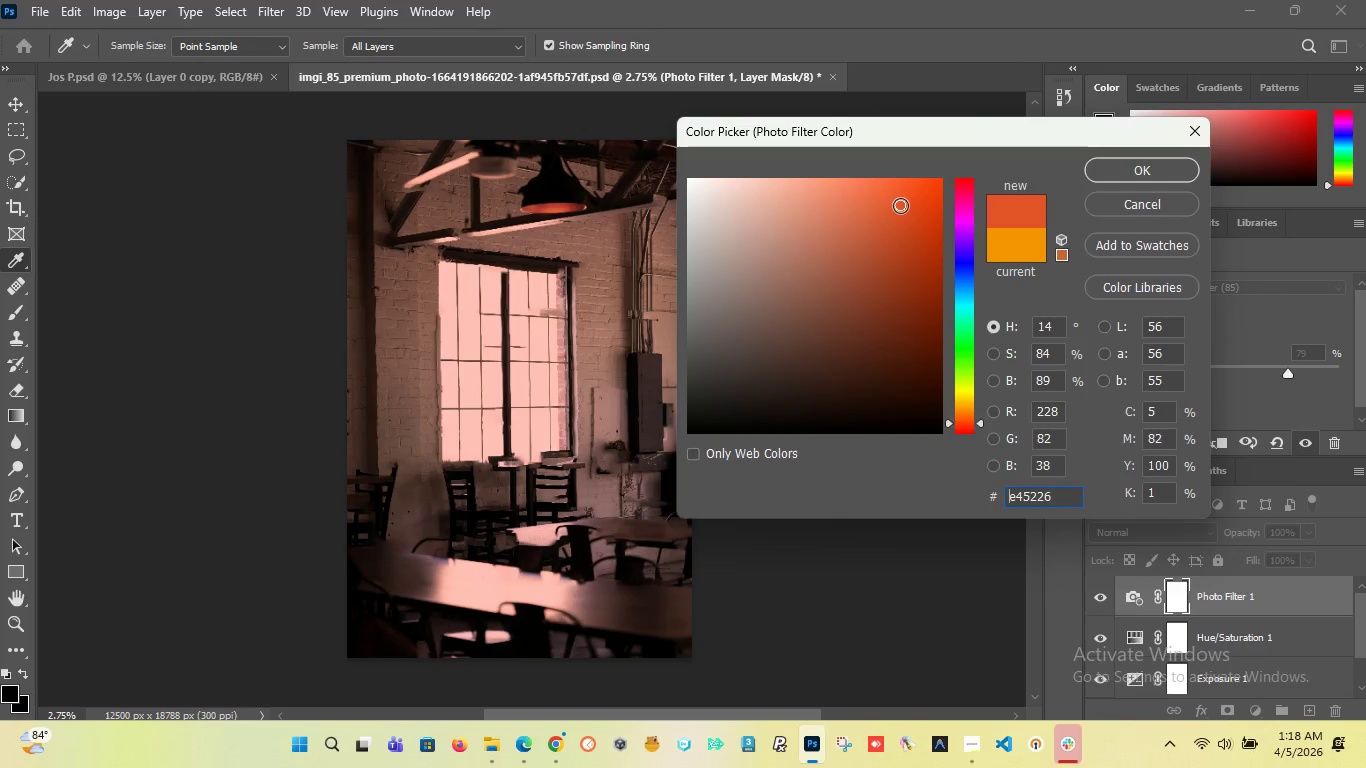 
left_click_drag(start_coordinate=[900, 205], to_coordinate=[996, 173])
 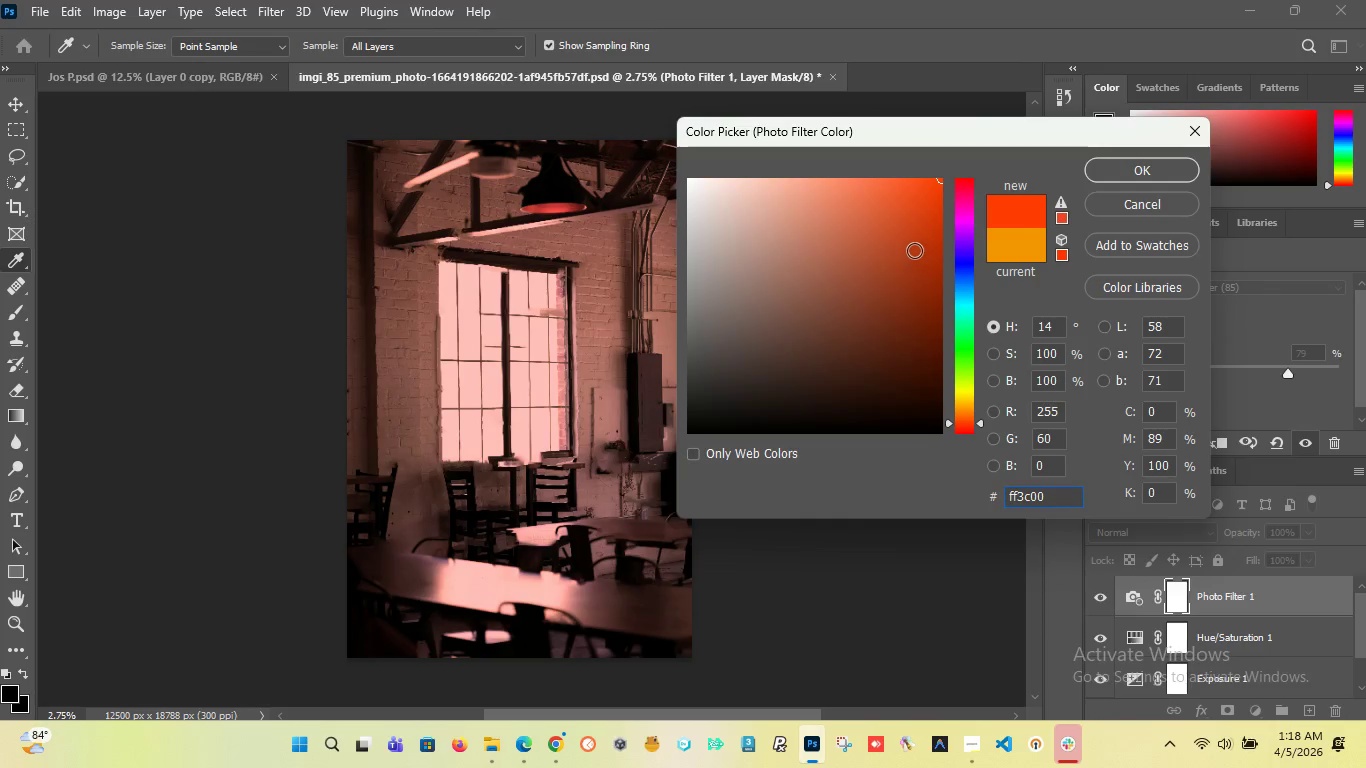 
left_click_drag(start_coordinate=[915, 250], to_coordinate=[950, 254])
 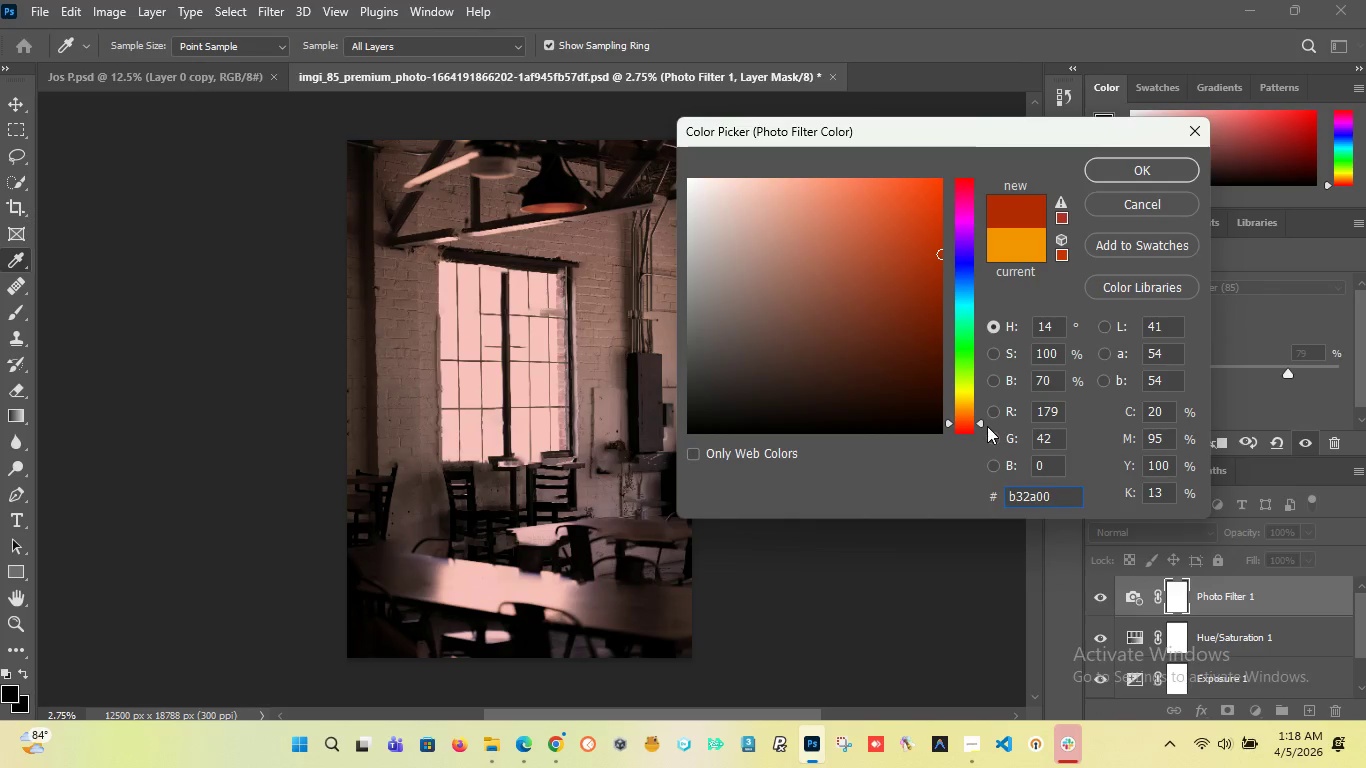 
left_click([969, 416])
 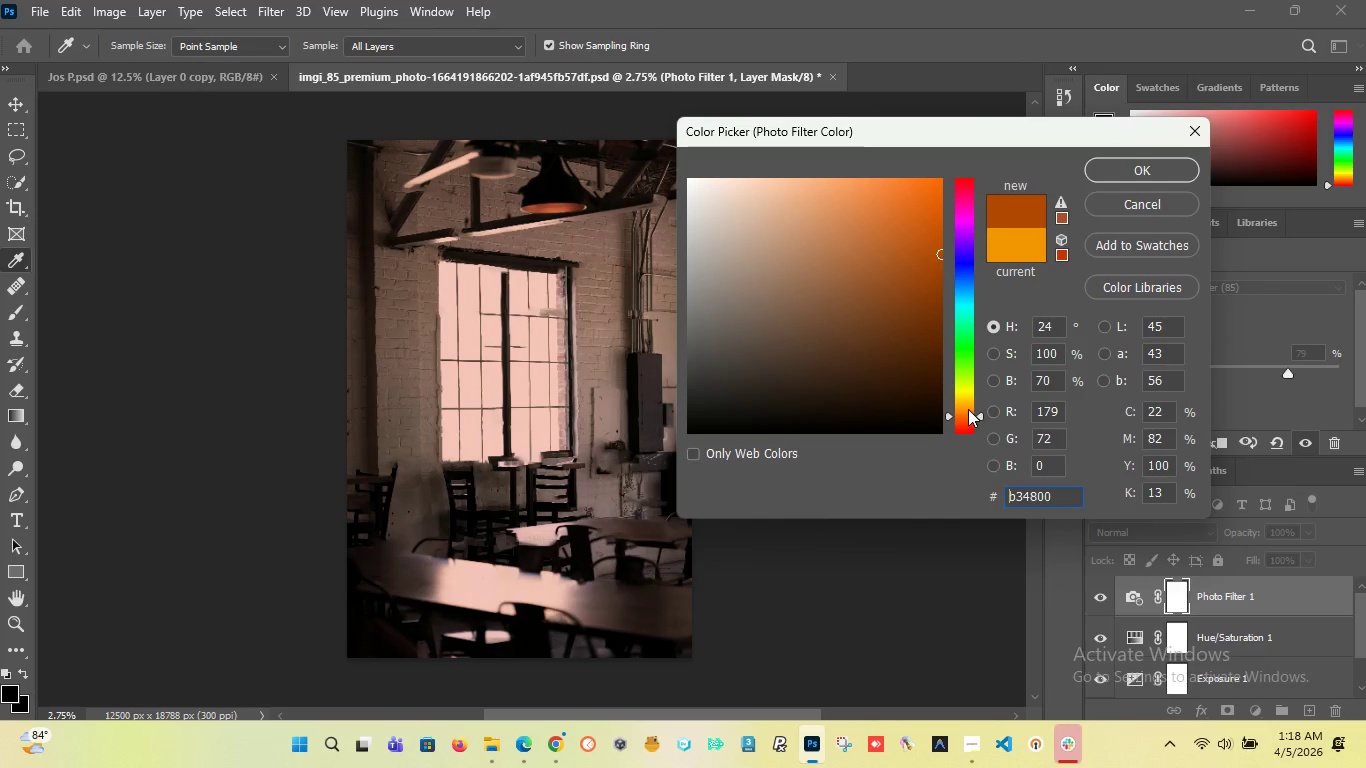 
left_click([968, 405])
 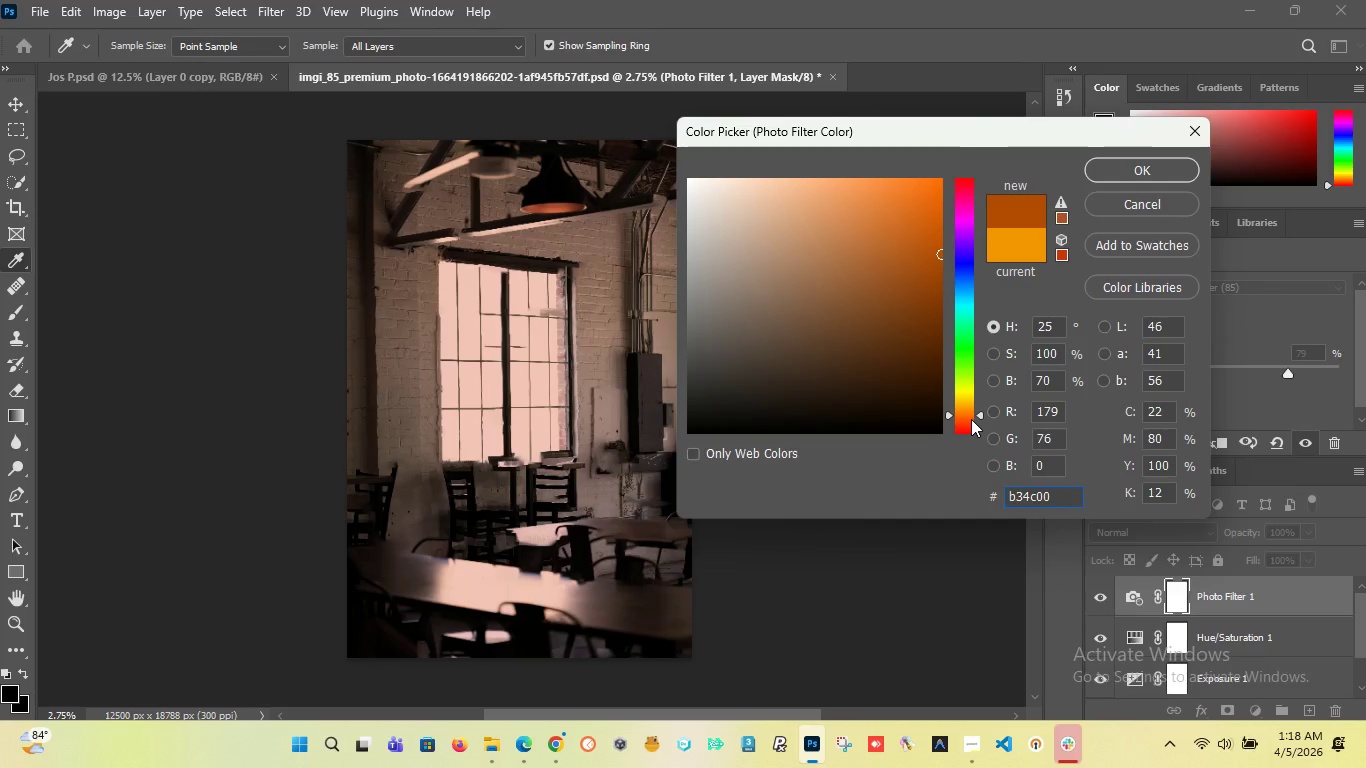 
left_click_drag(start_coordinate=[933, 263], to_coordinate=[933, 182])
 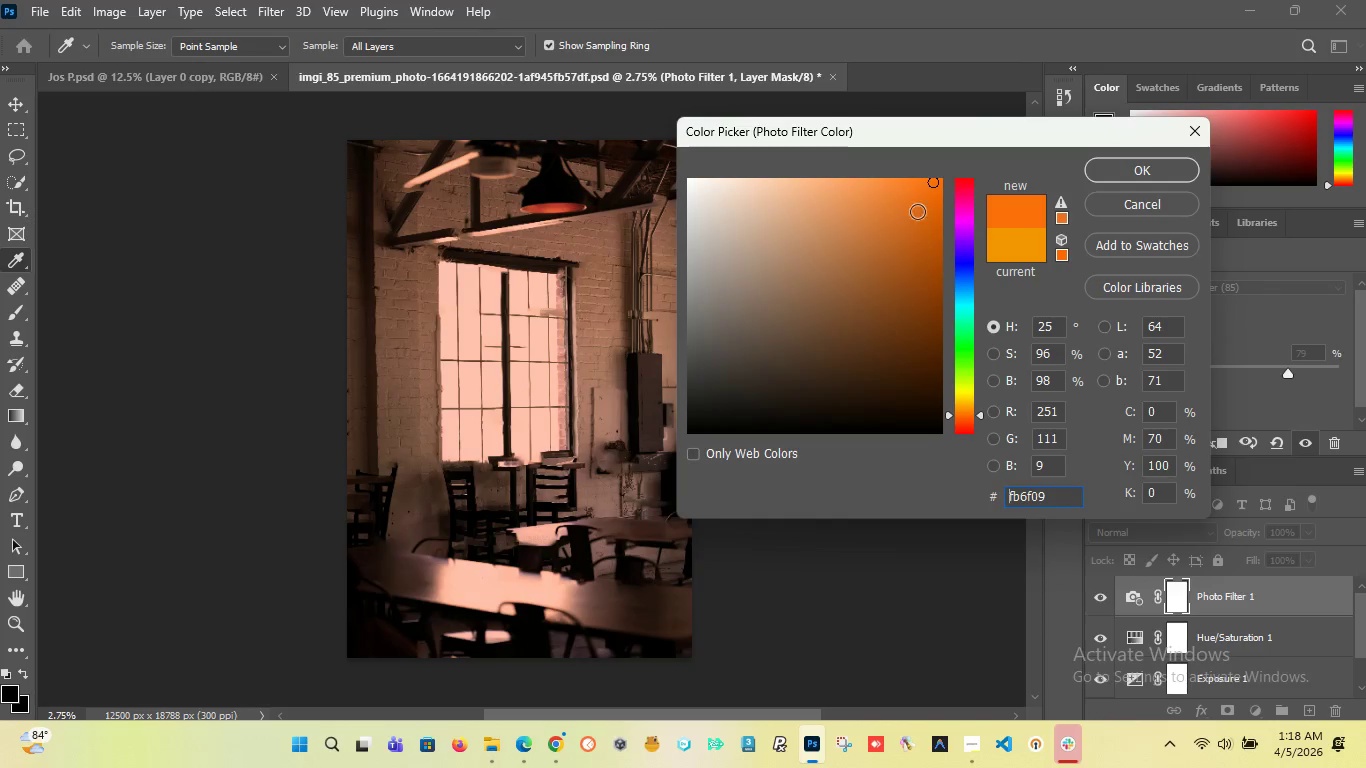 
left_click_drag(start_coordinate=[925, 197], to_coordinate=[851, 141])
 